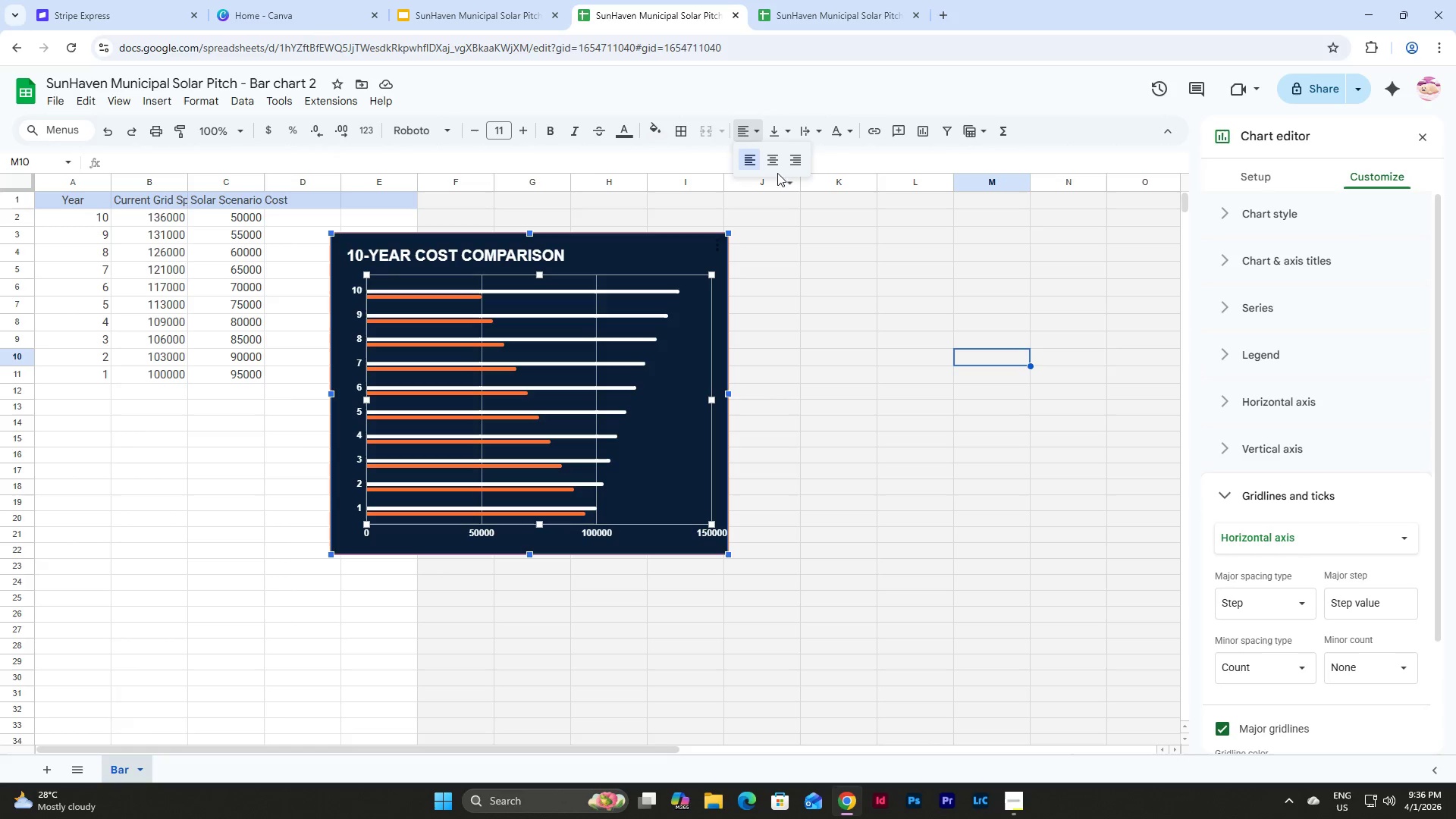 
left_click([777, 165])
 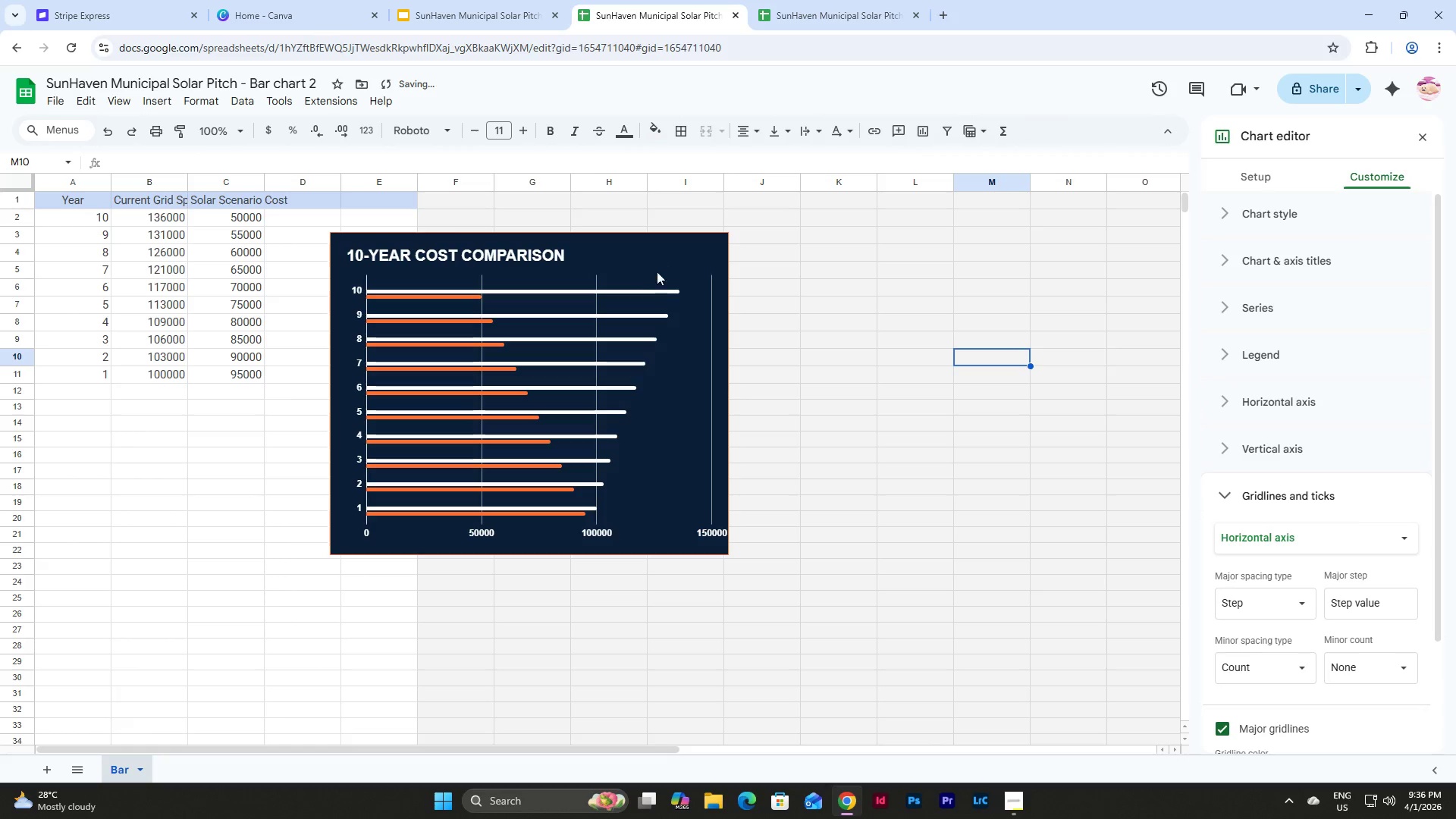 
scroll: coordinate [1328, 384], scroll_direction: down, amount: 10.0
 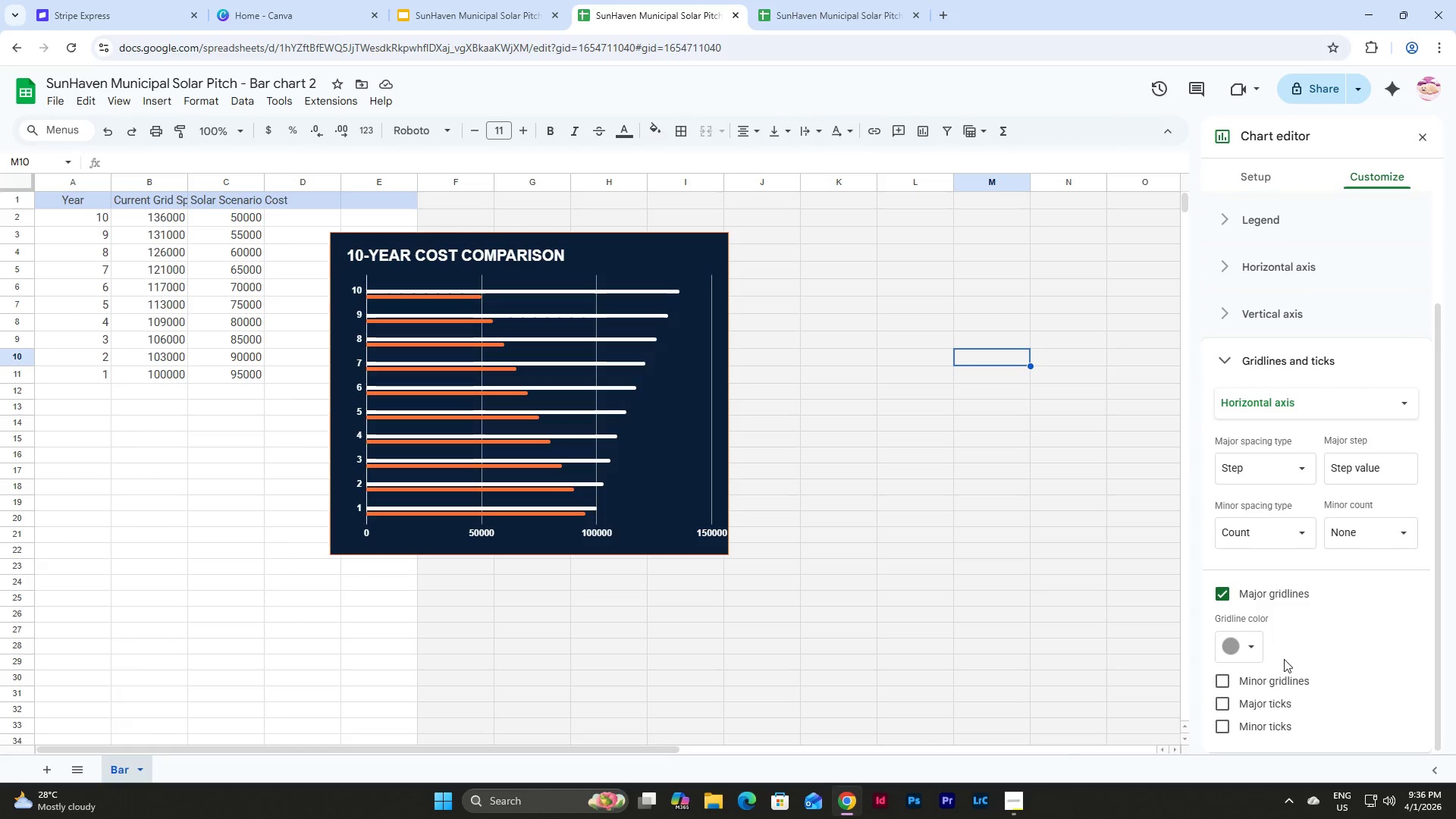 
left_click([1225, 701])
 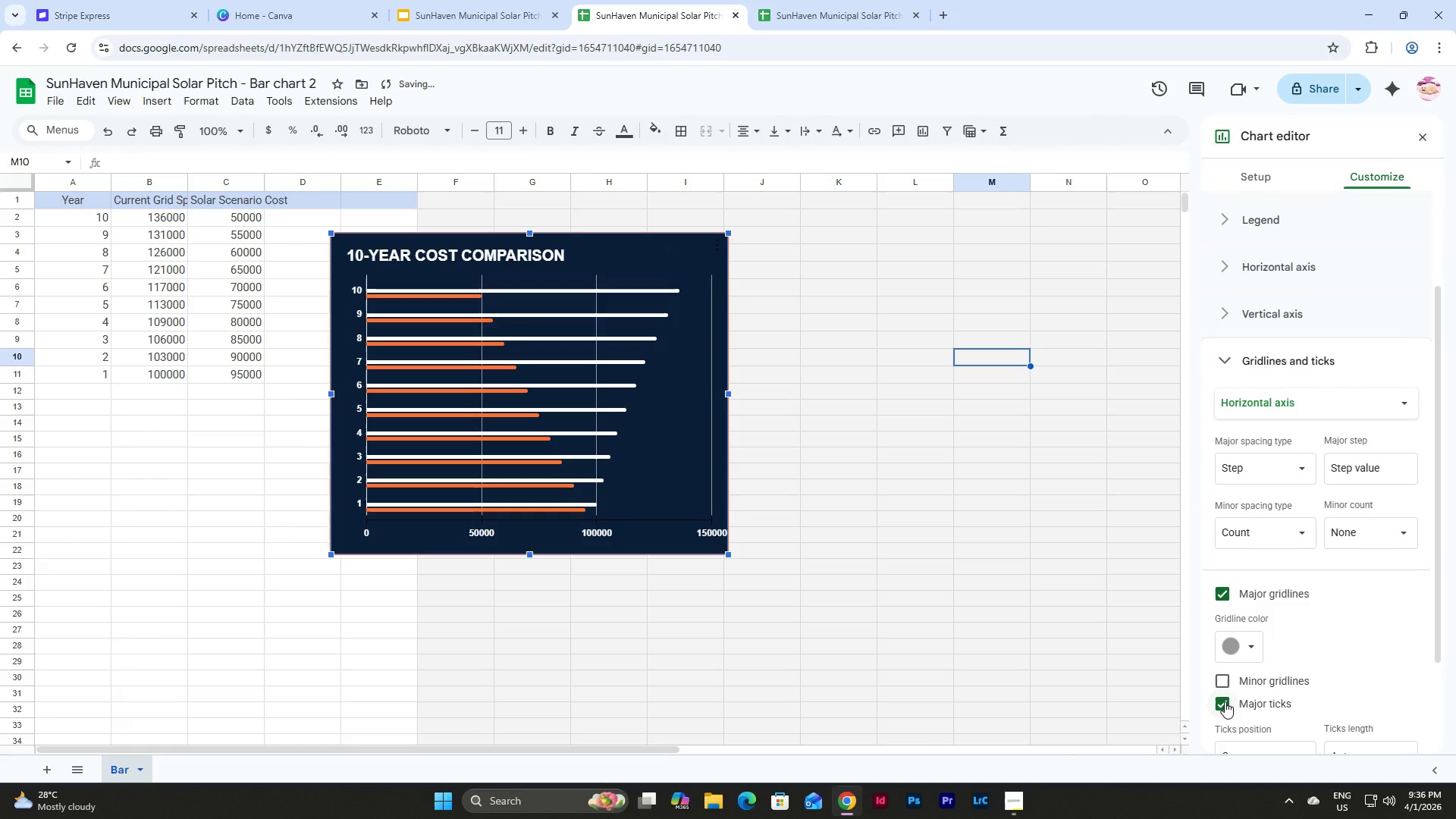 
left_click([1225, 701])
 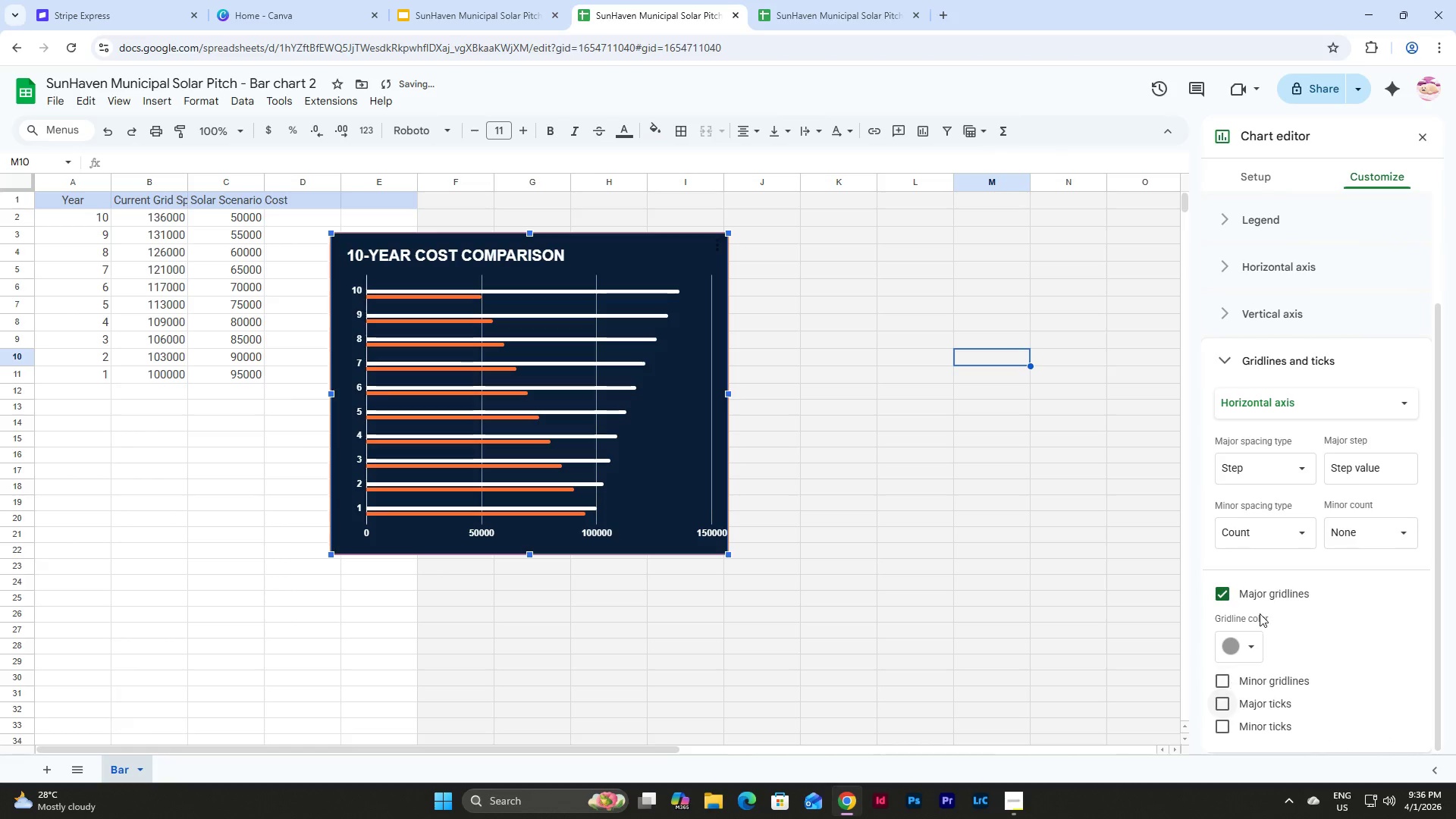 
scroll: coordinate [1260, 613], scroll_direction: down, amount: 5.0
 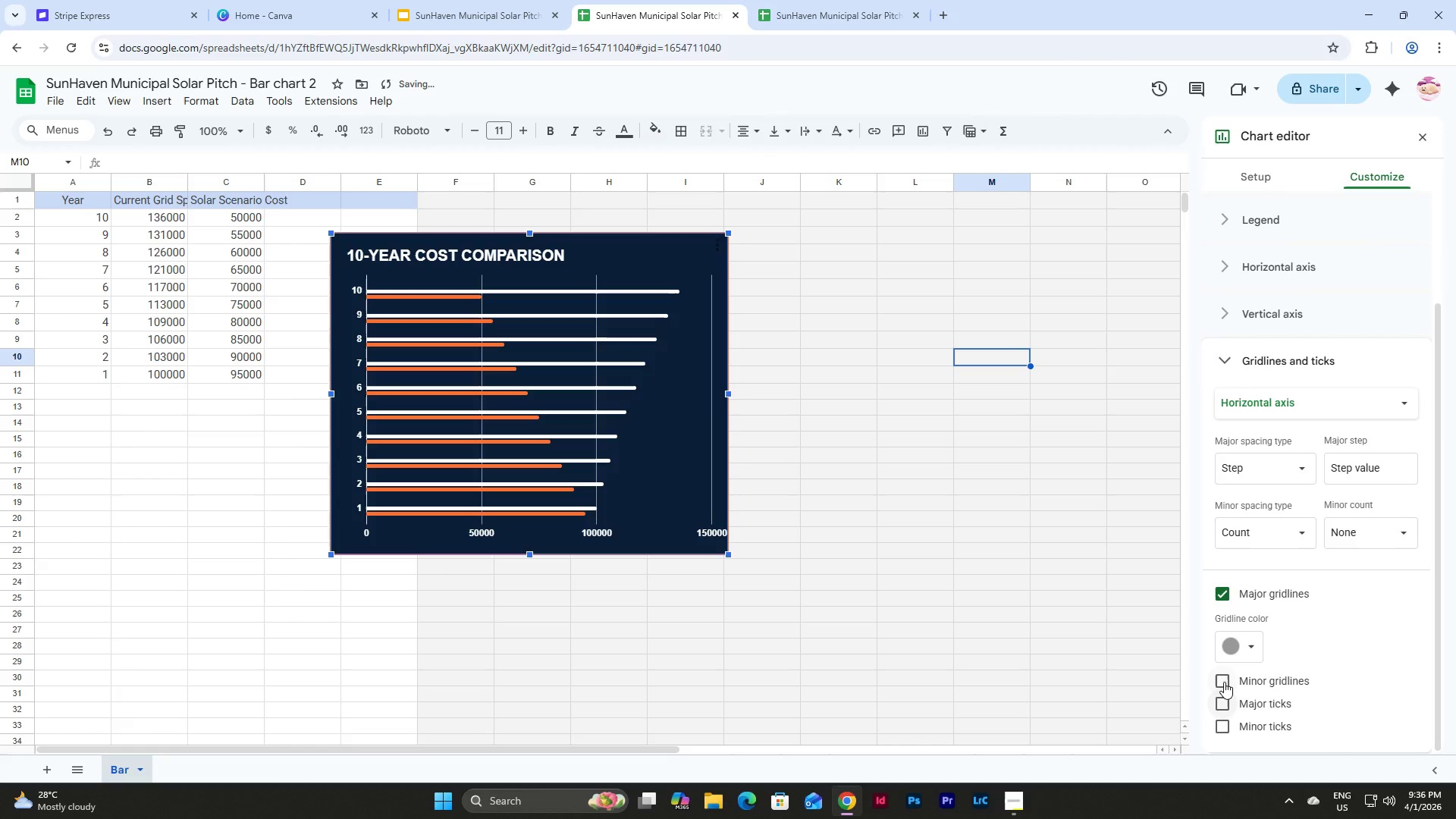 
left_click([1224, 682])
 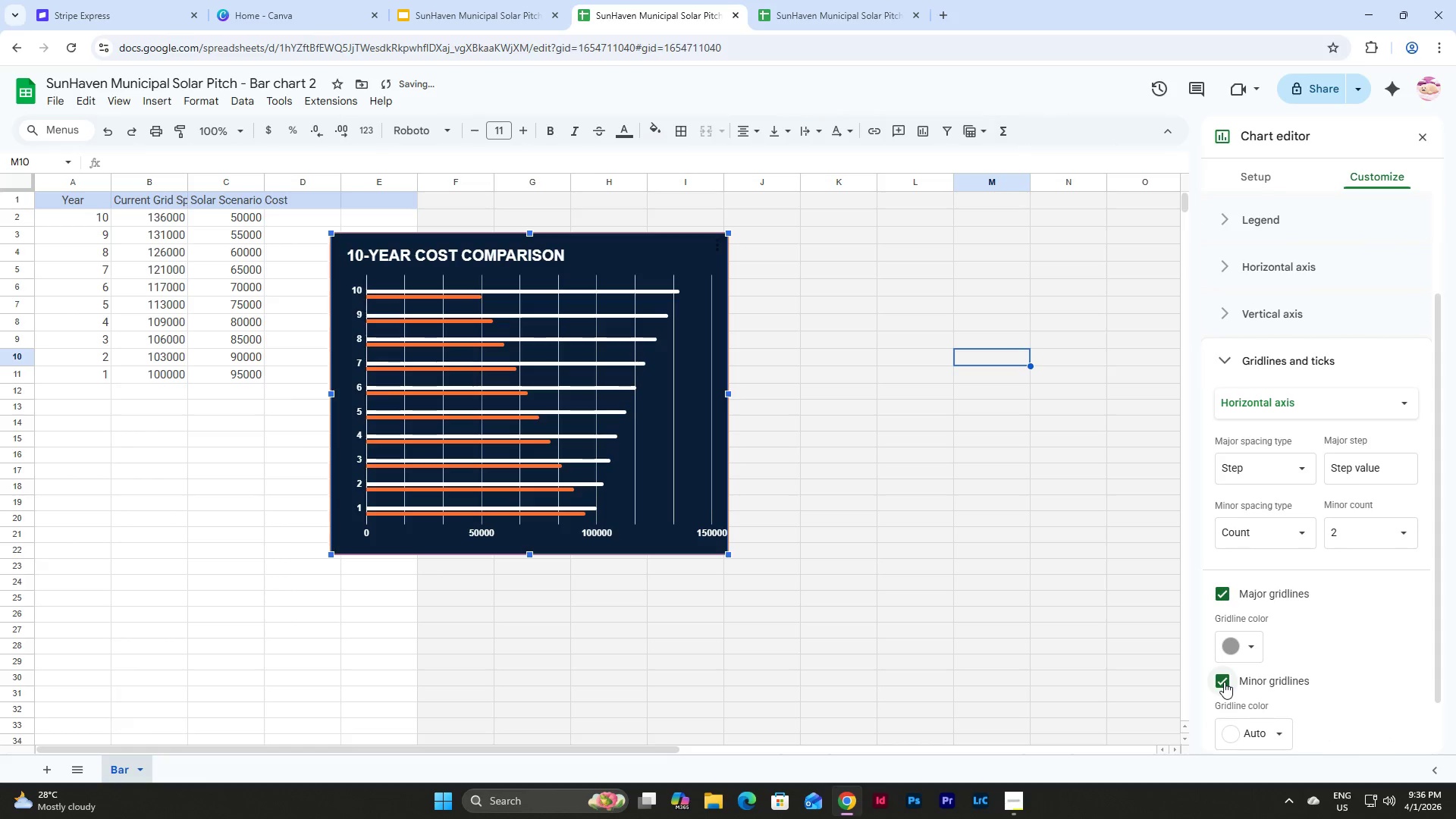 
left_click([1224, 682])
 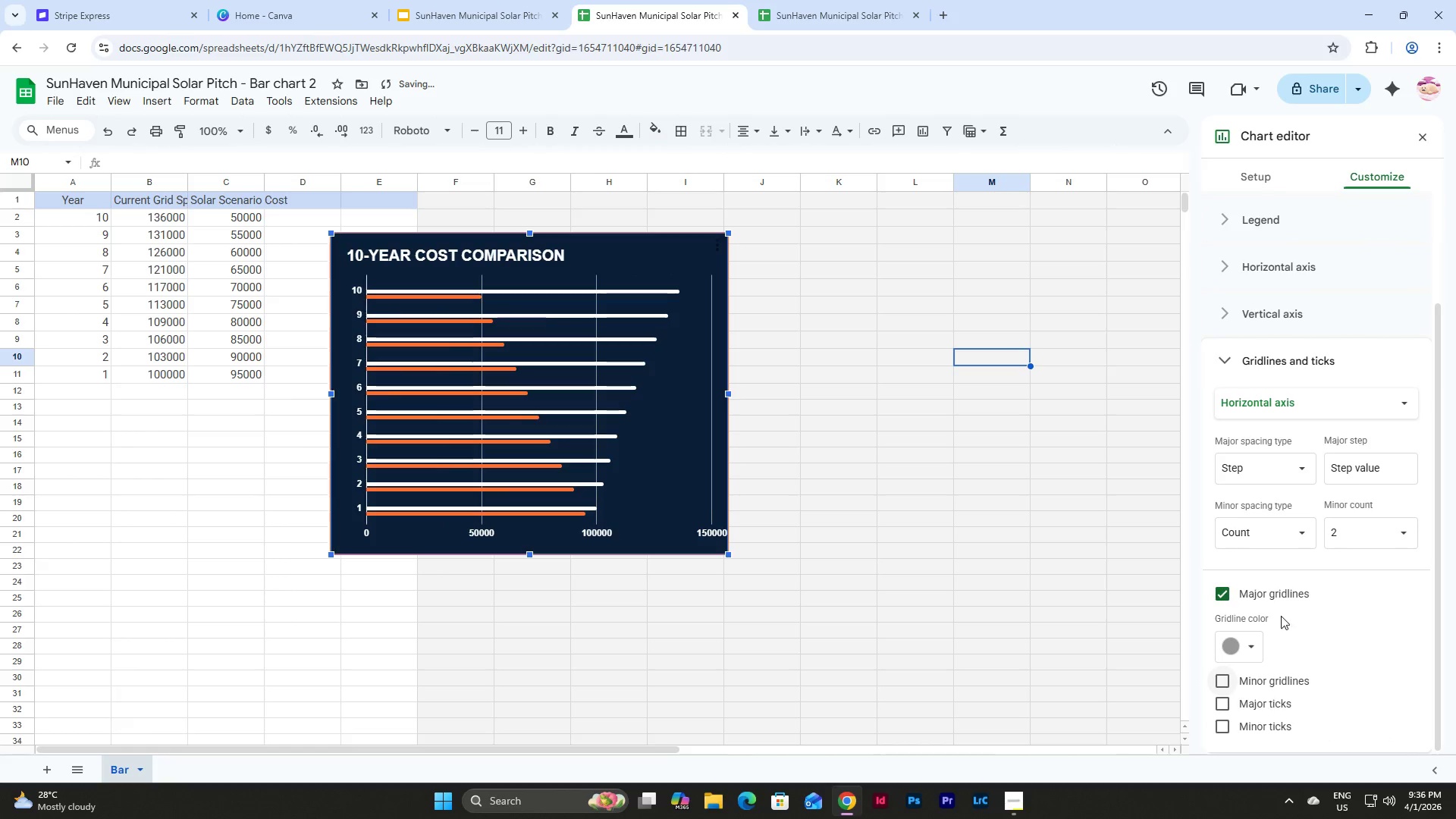 
scroll: coordinate [1287, 610], scroll_direction: down, amount: 5.0
 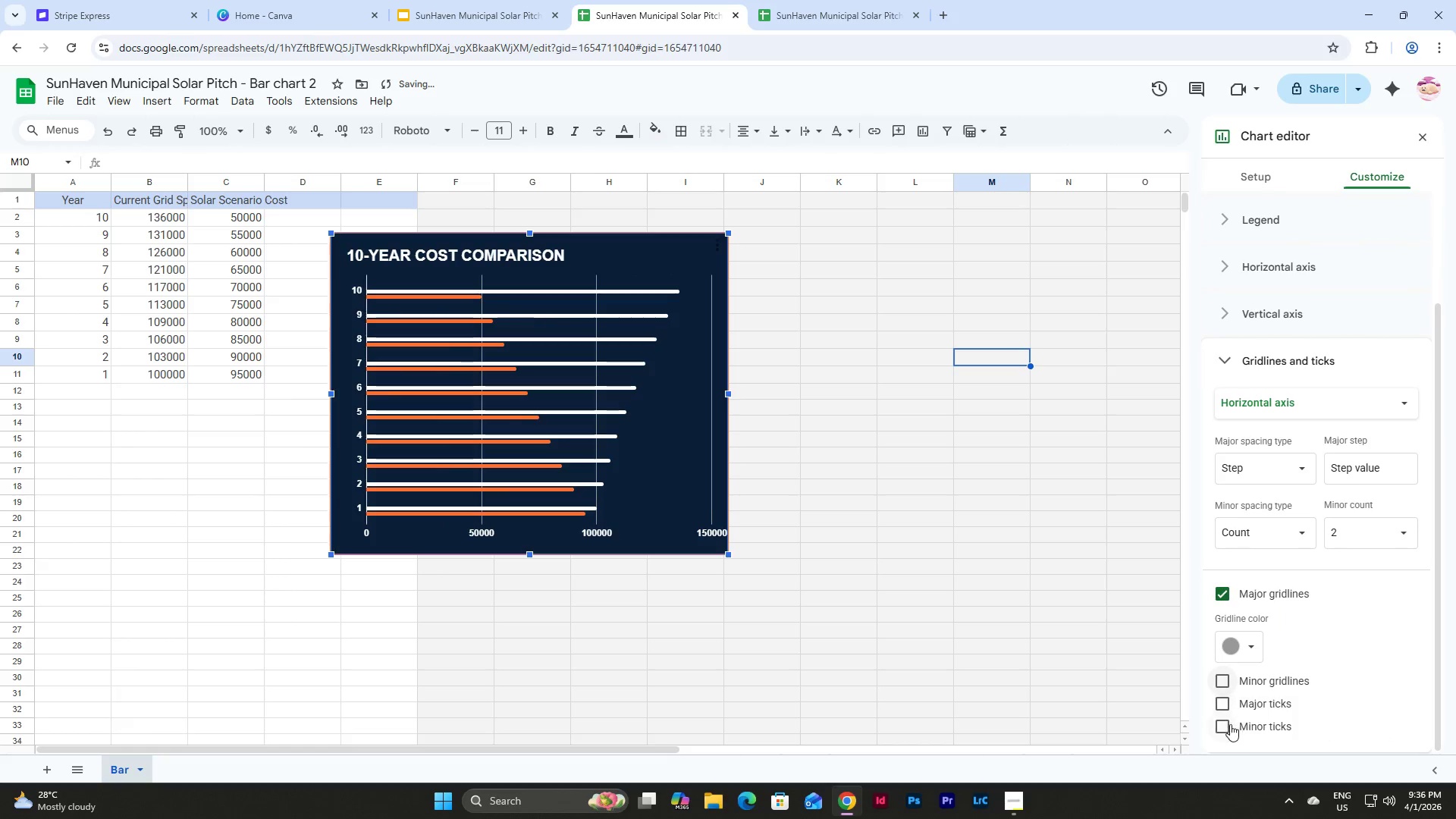 
left_click([1226, 726])
 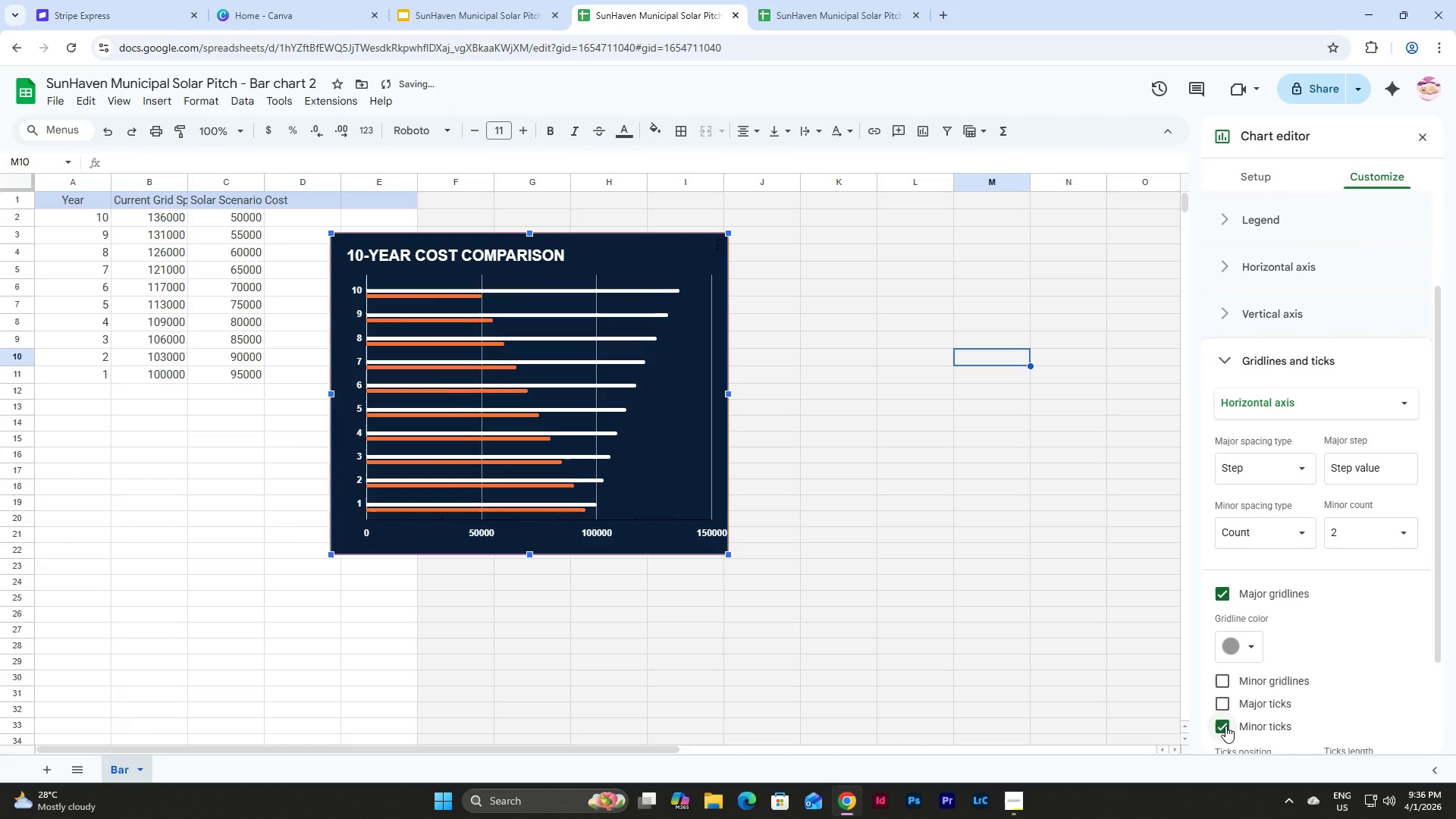 
left_click([1225, 726])
 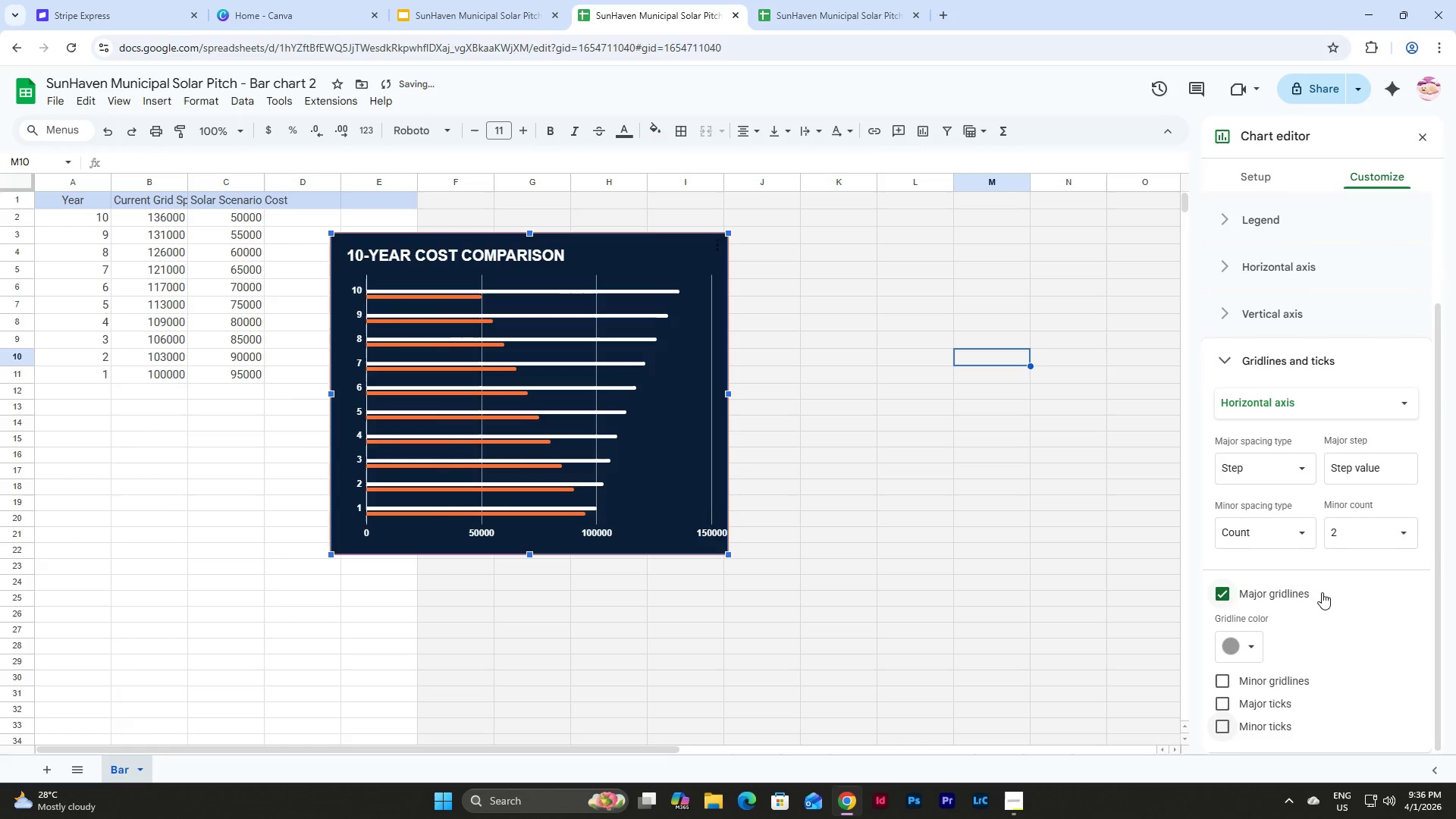 
scroll: coordinate [1326, 589], scroll_direction: down, amount: 5.0
 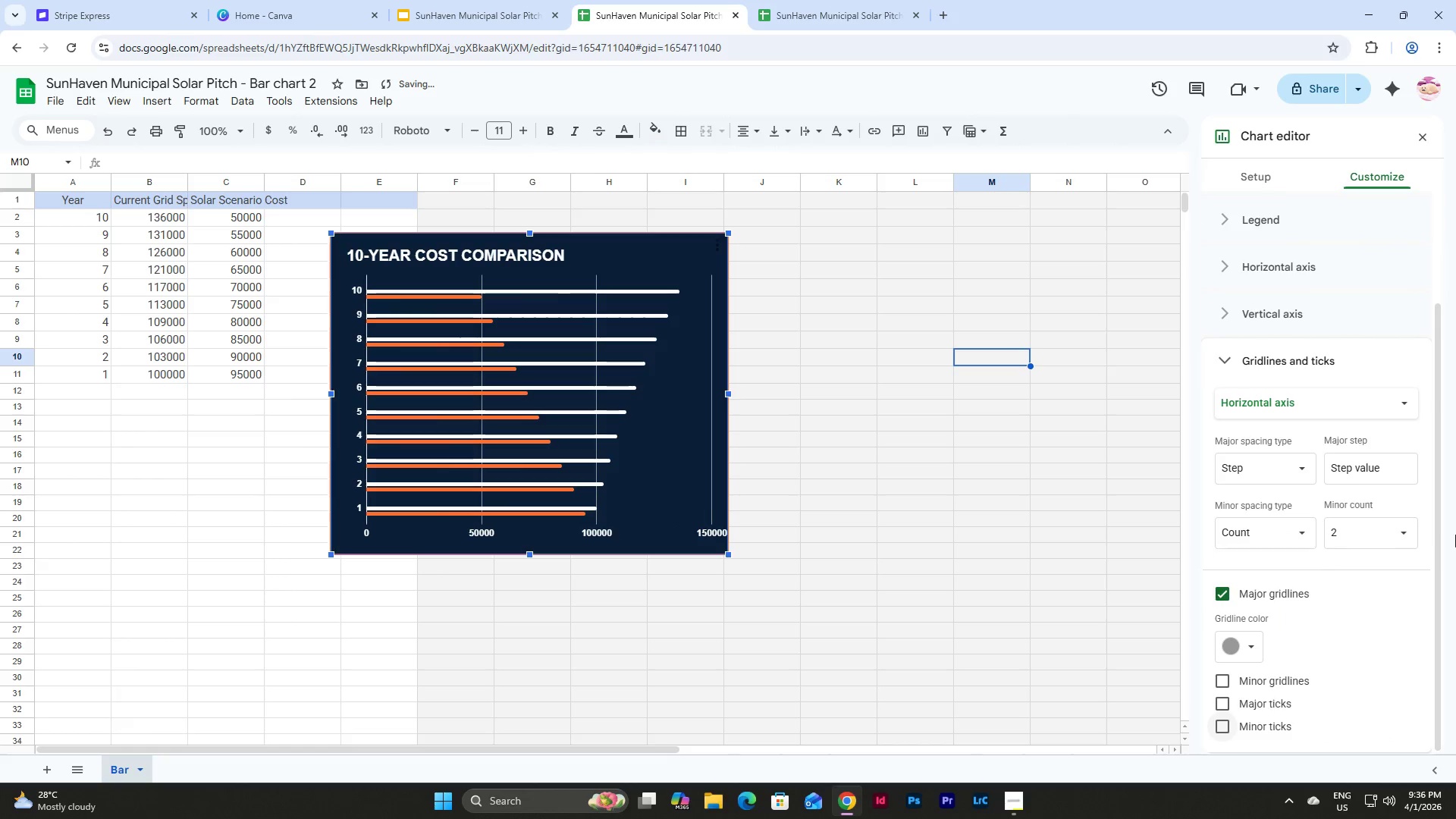 
left_click([1401, 540])
 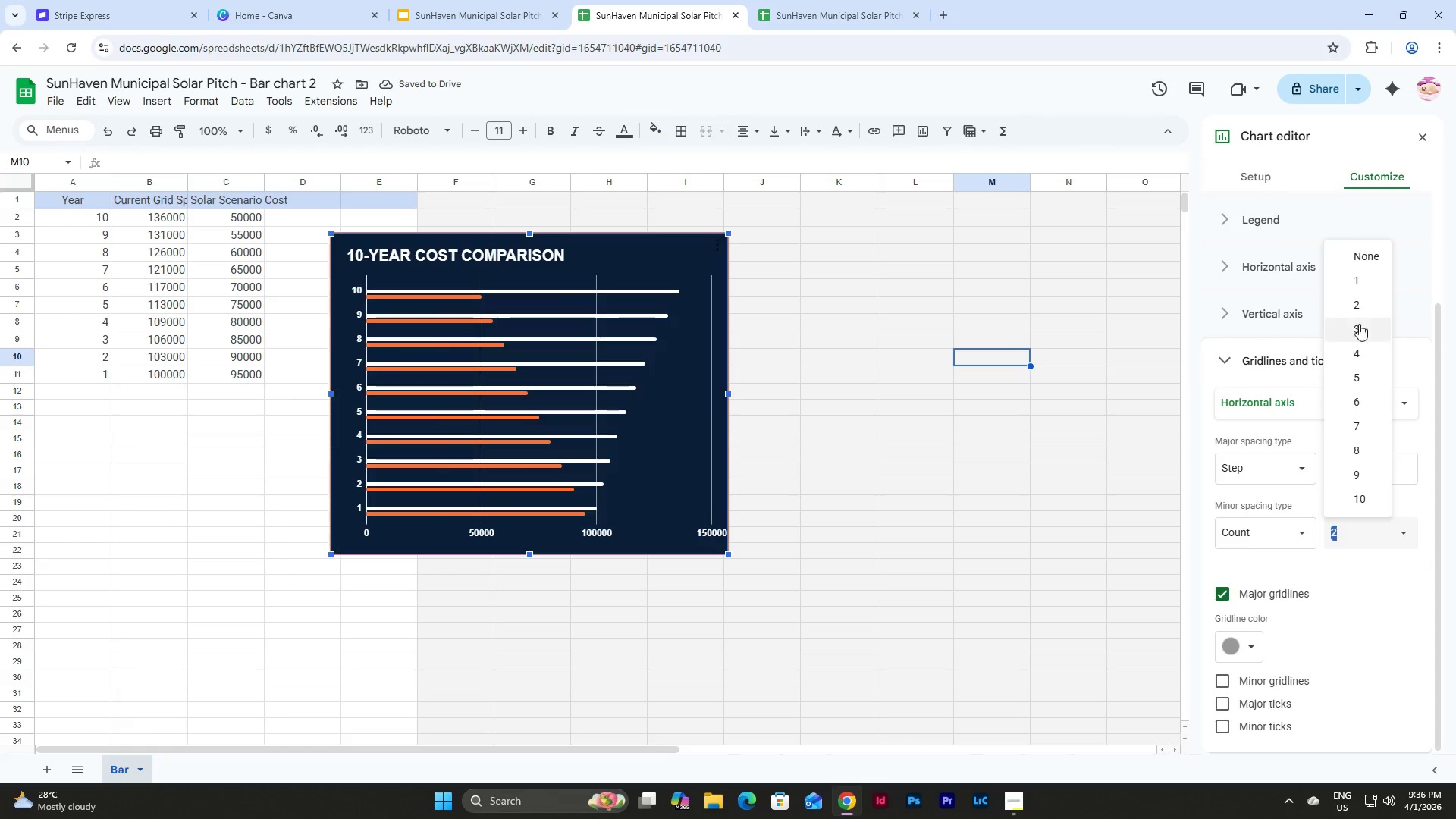 
left_click([1367, 276])
 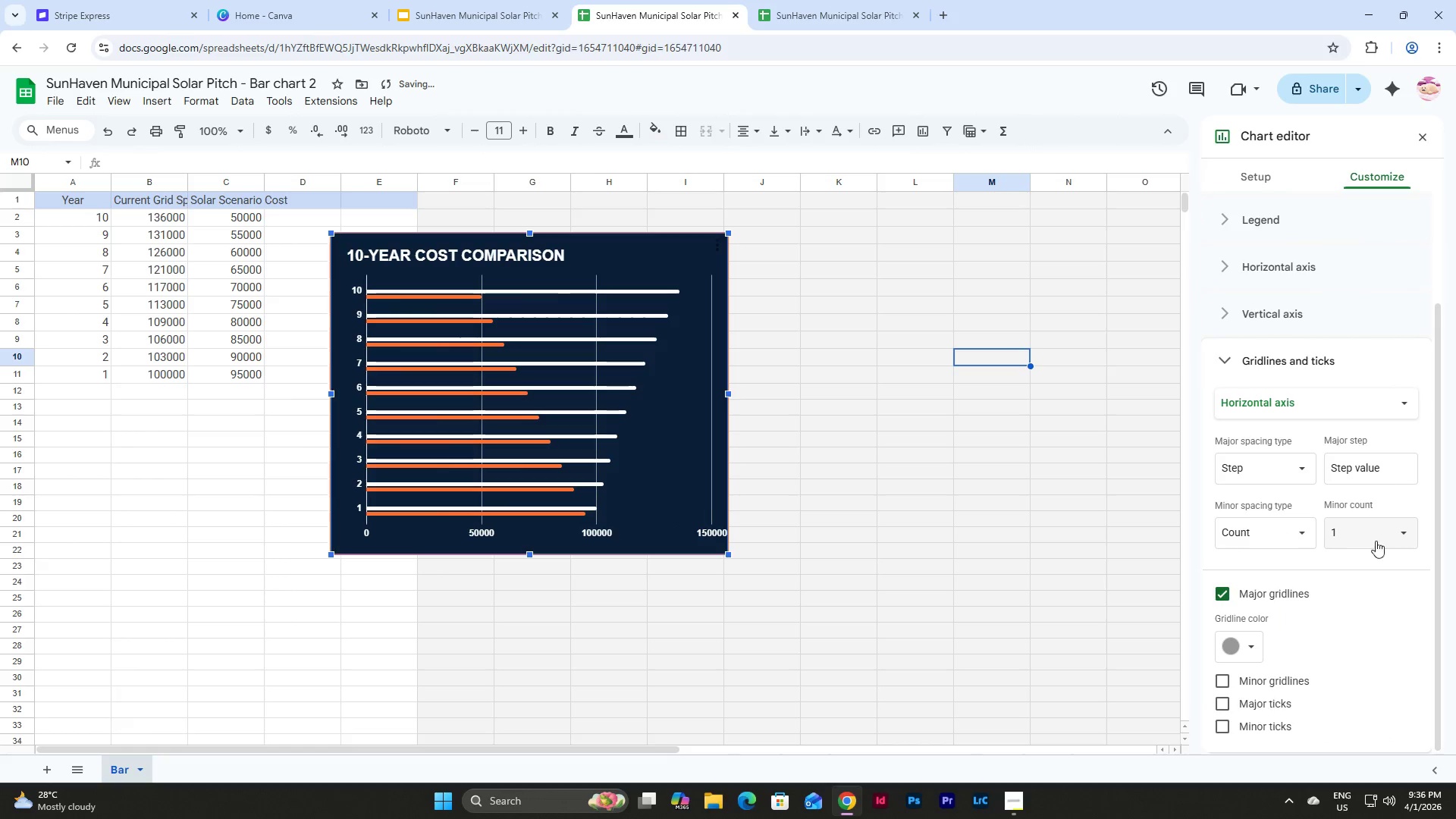 
left_click([1392, 571])
 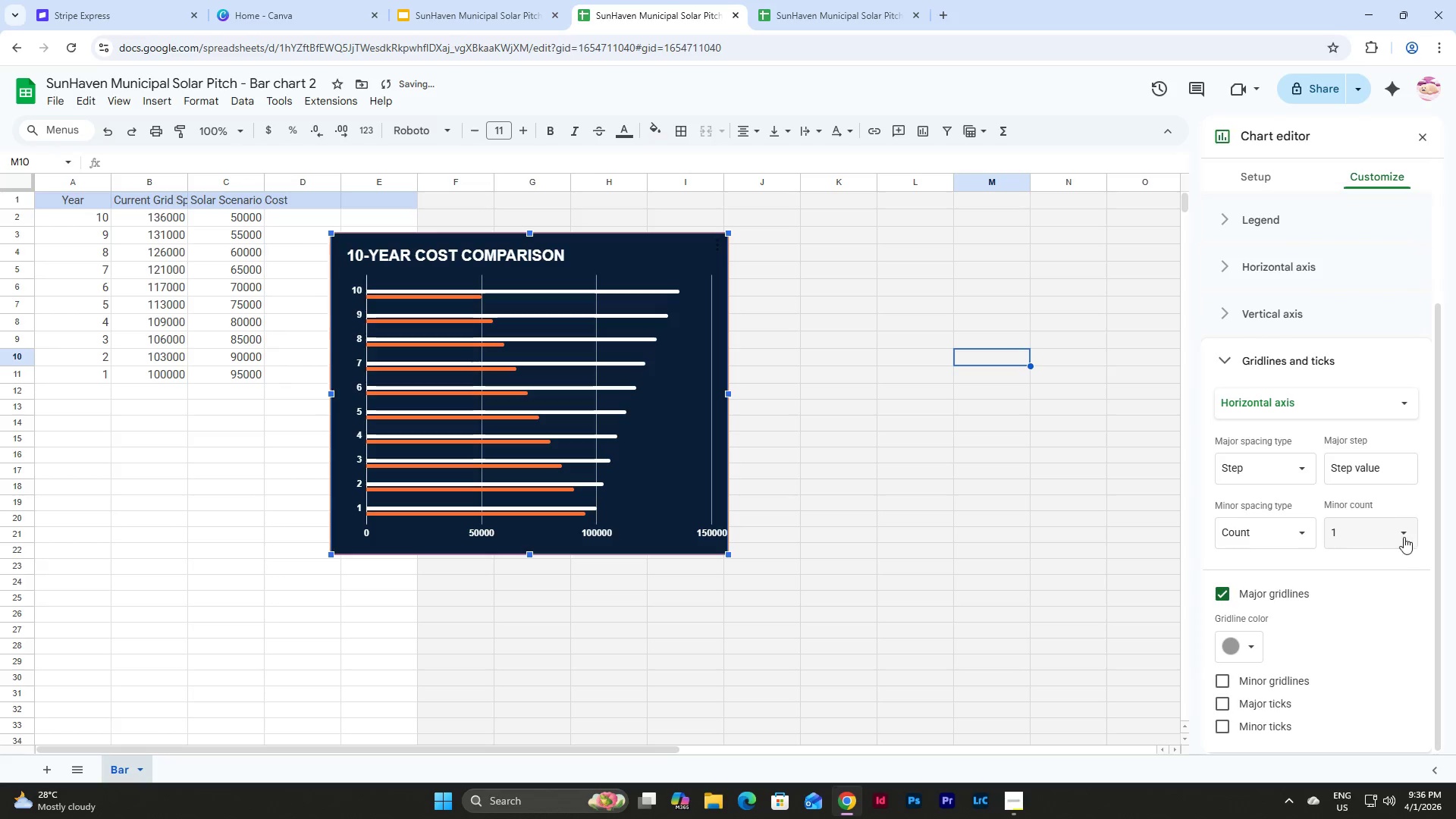 
left_click([1404, 532])
 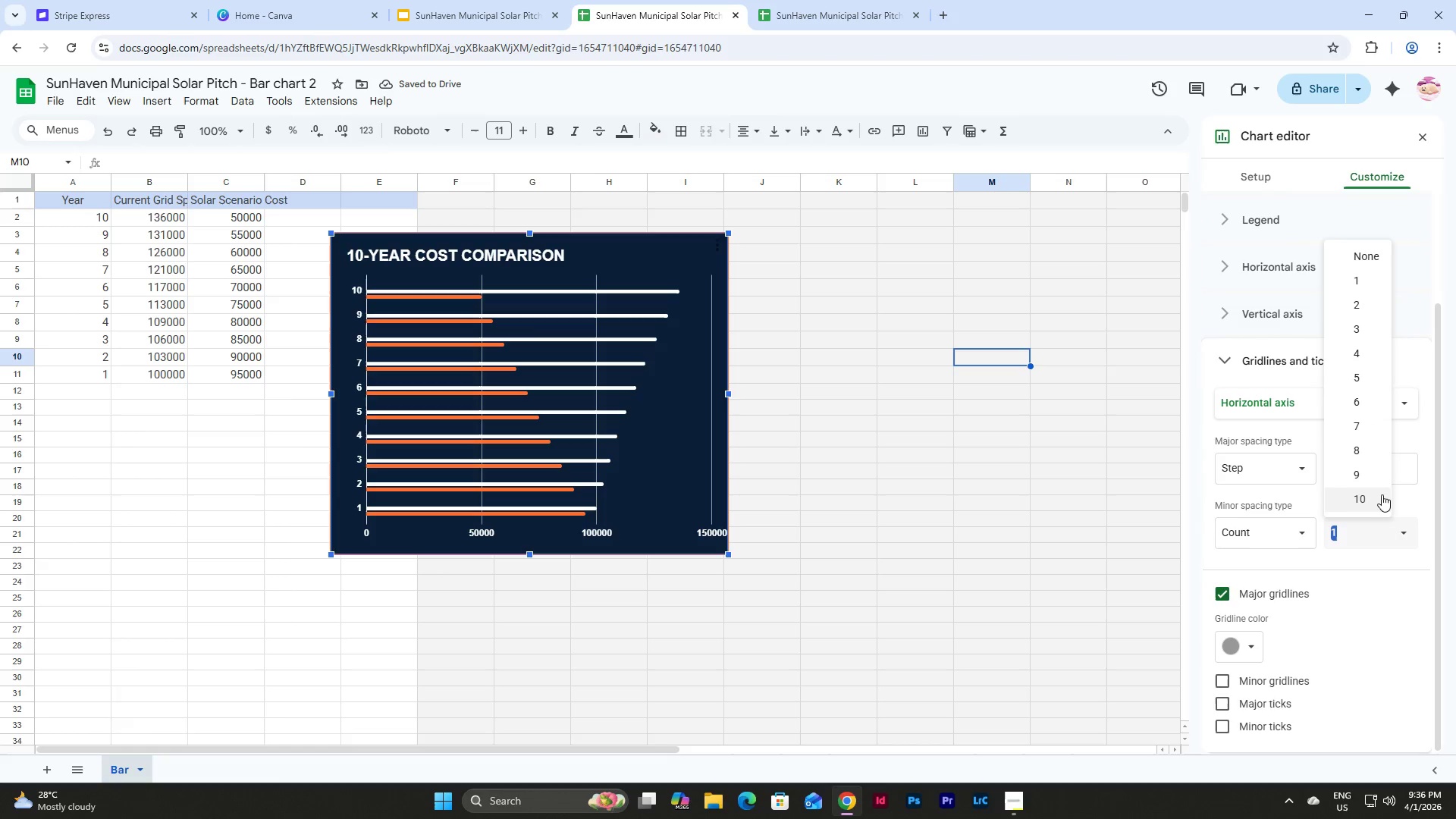 
left_click([1369, 500])
 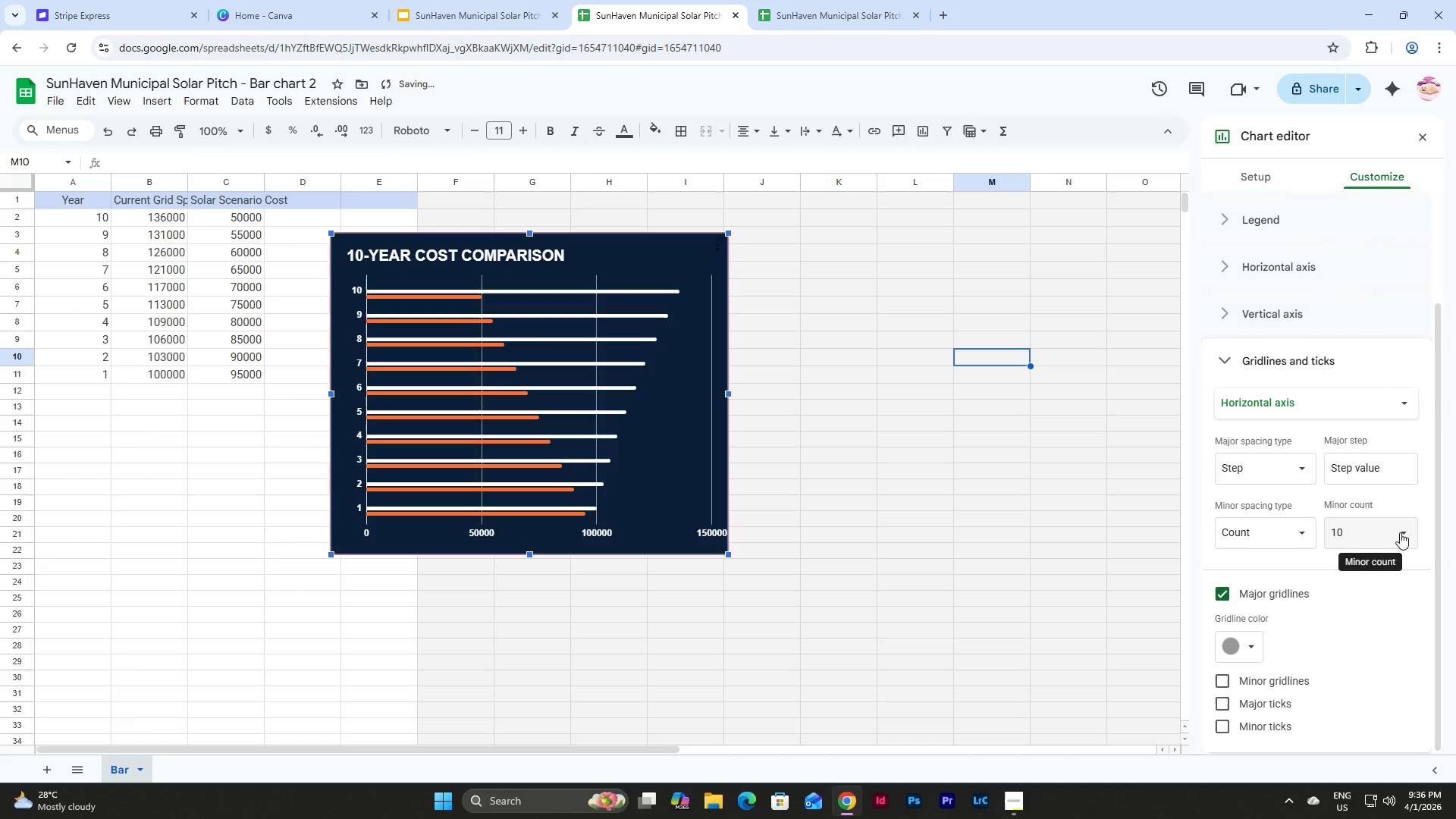 
left_click([1406, 534])
 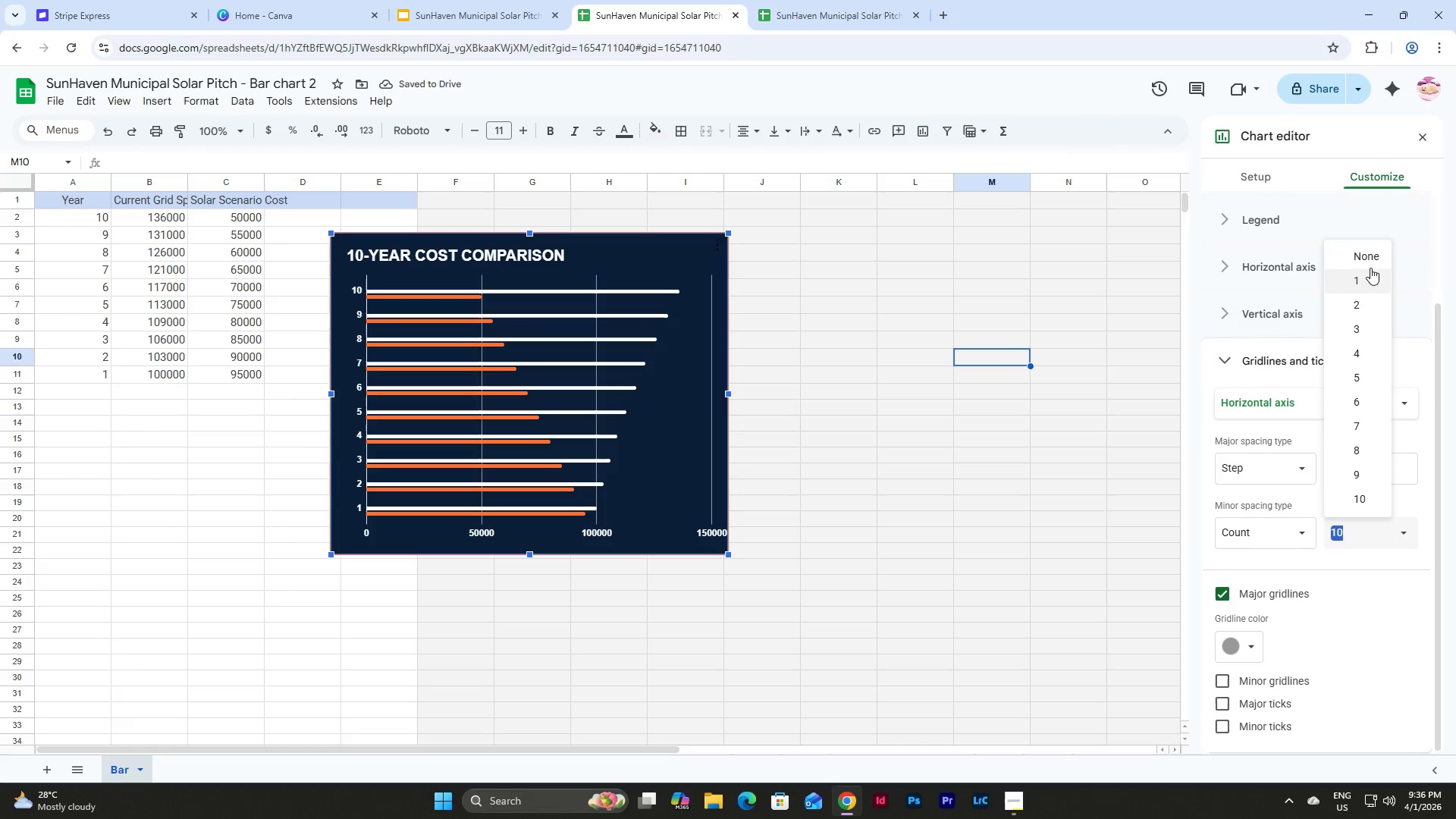 
left_click([1370, 255])
 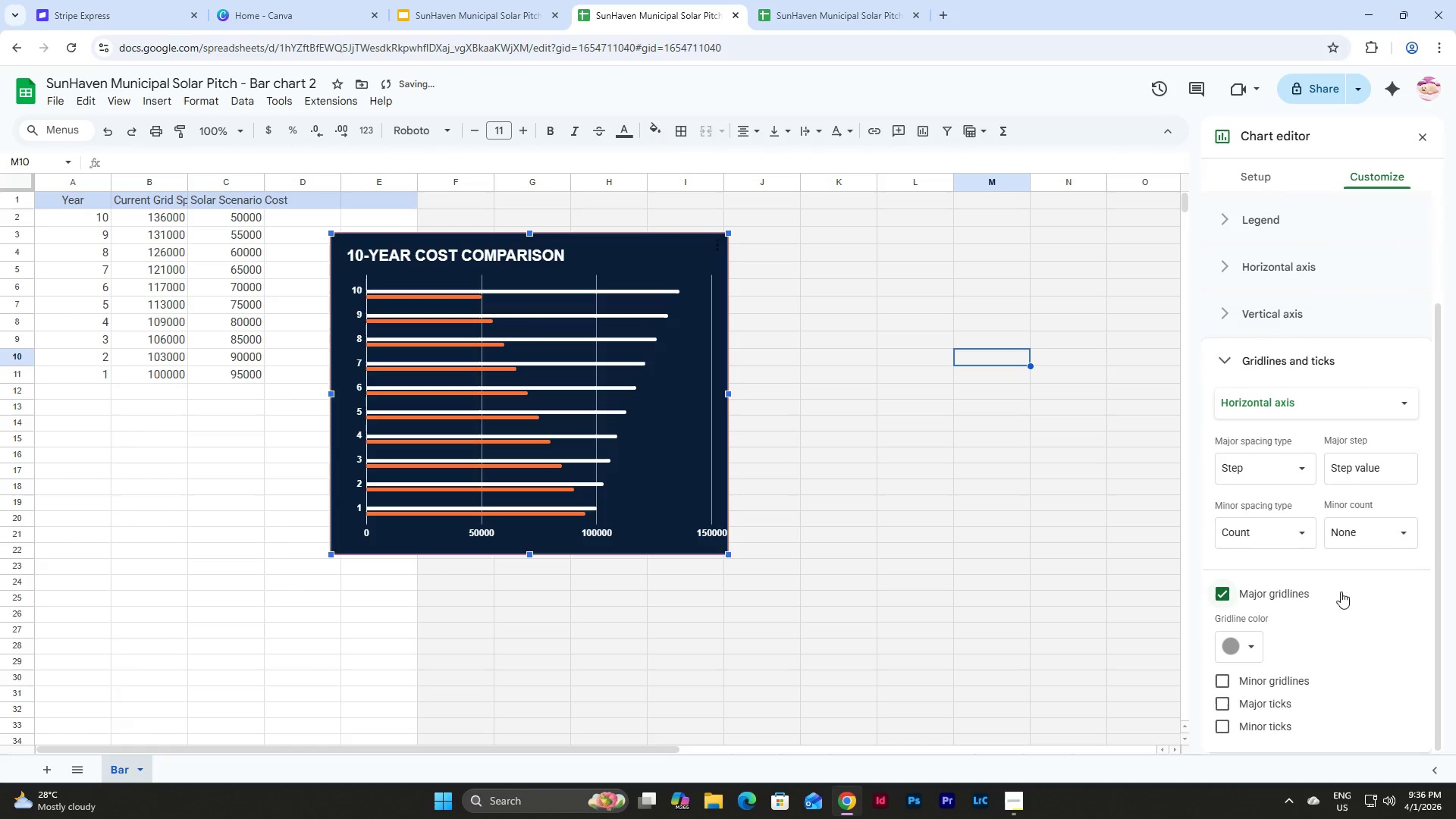 
left_click([1341, 592])
 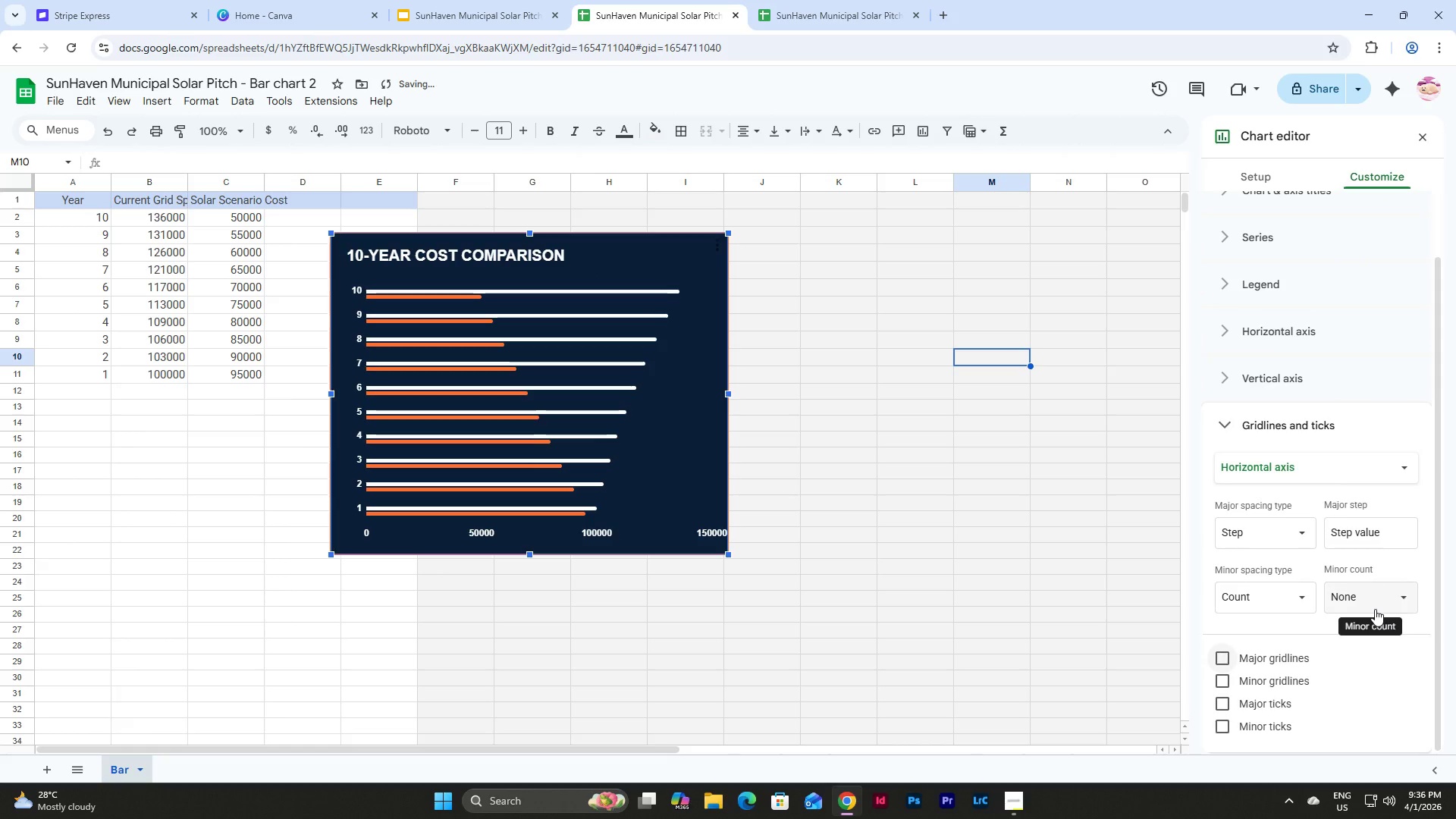 
left_click([1375, 609])
 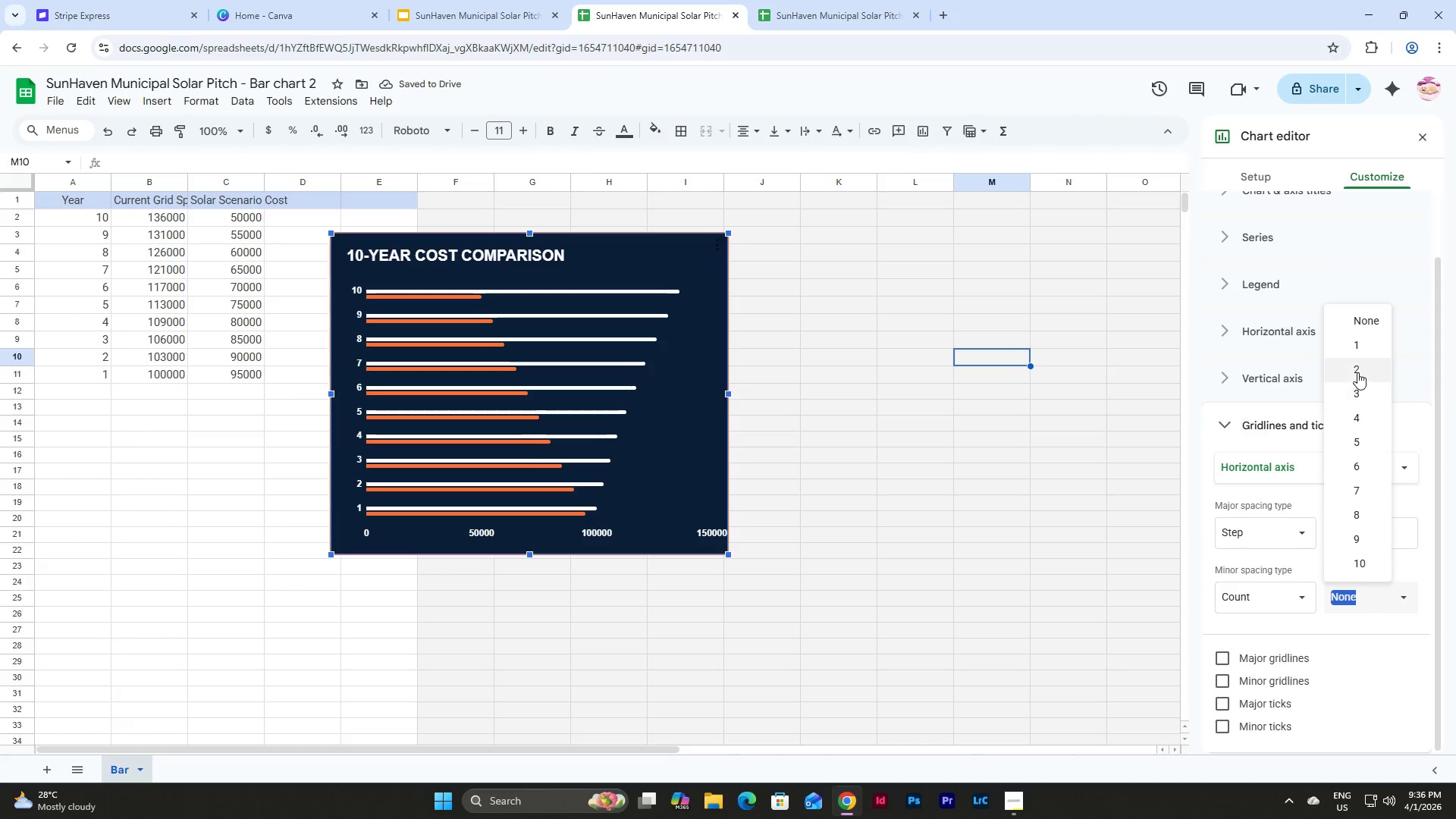 
left_click([1357, 369])
 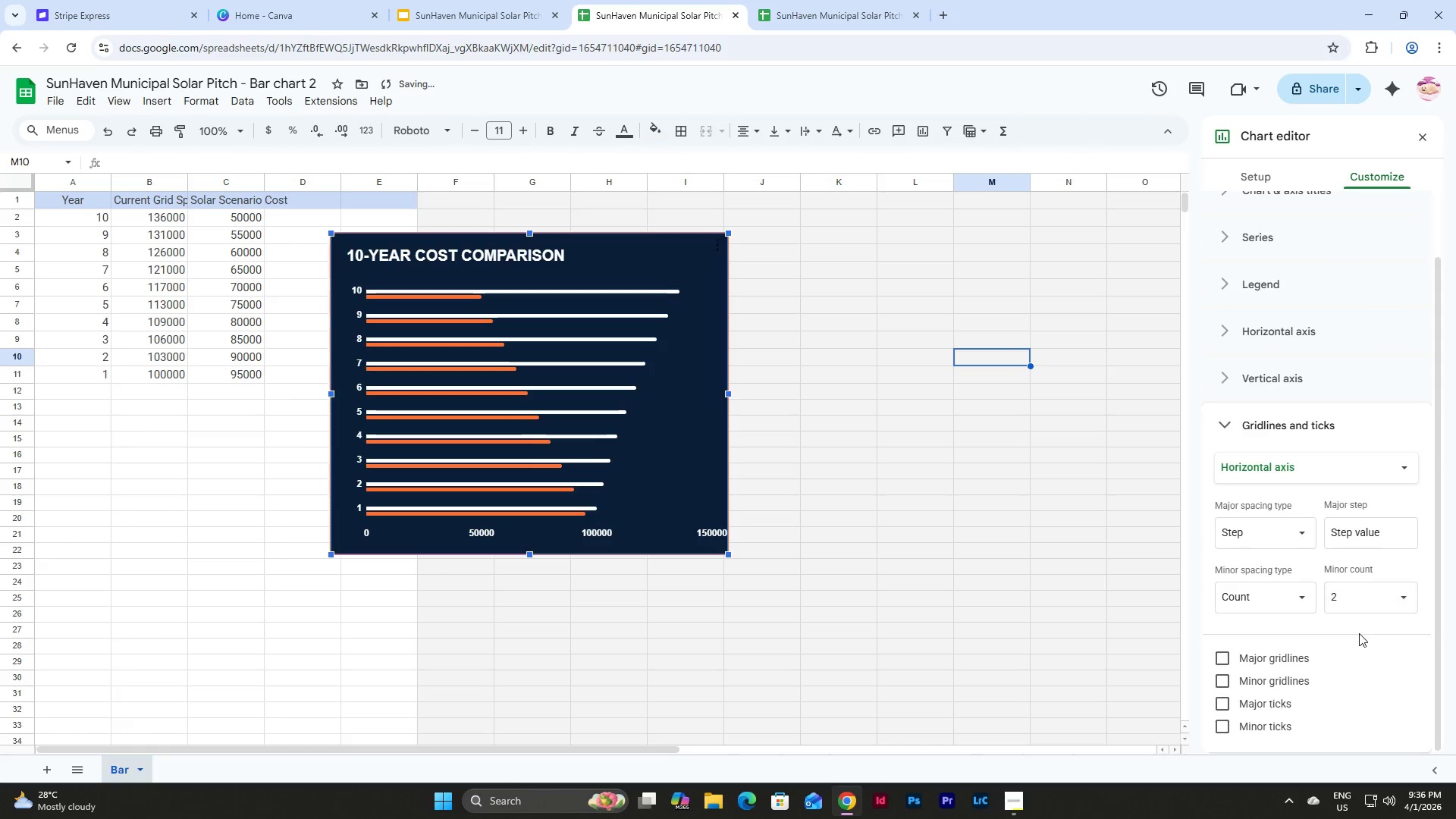 
left_click([1359, 633])
 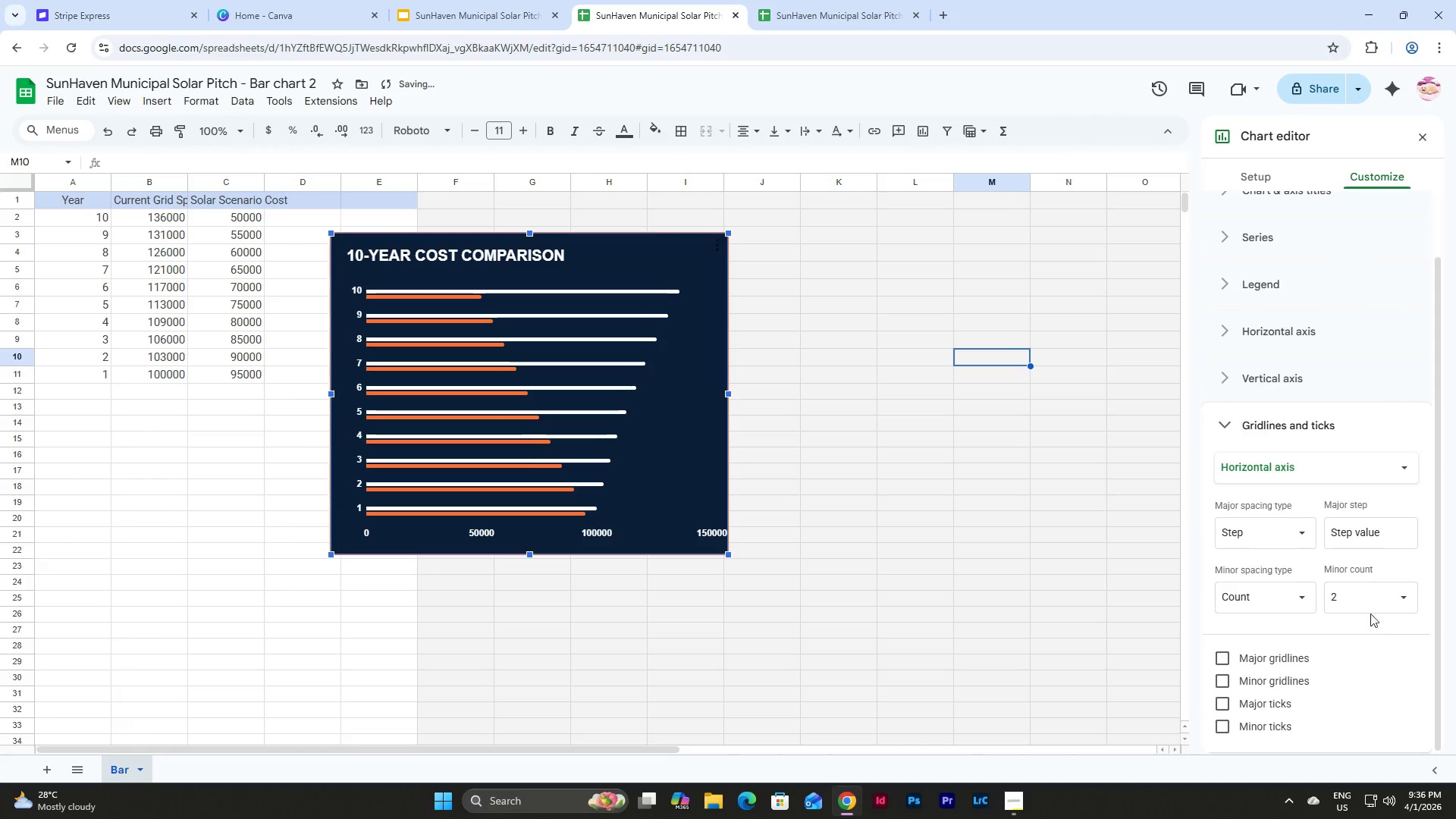 
left_click([1376, 564])
 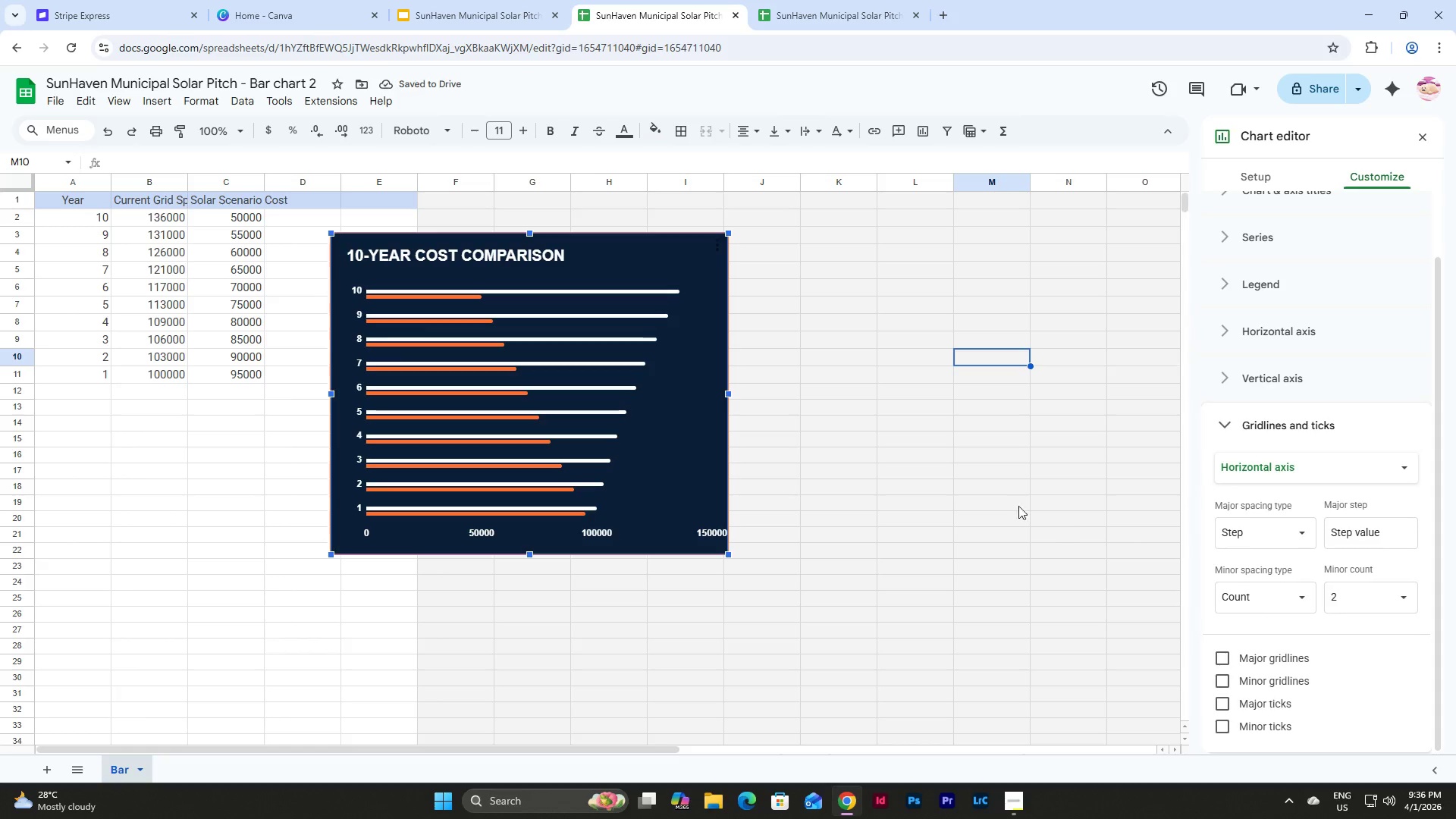 
left_click([980, 488])
 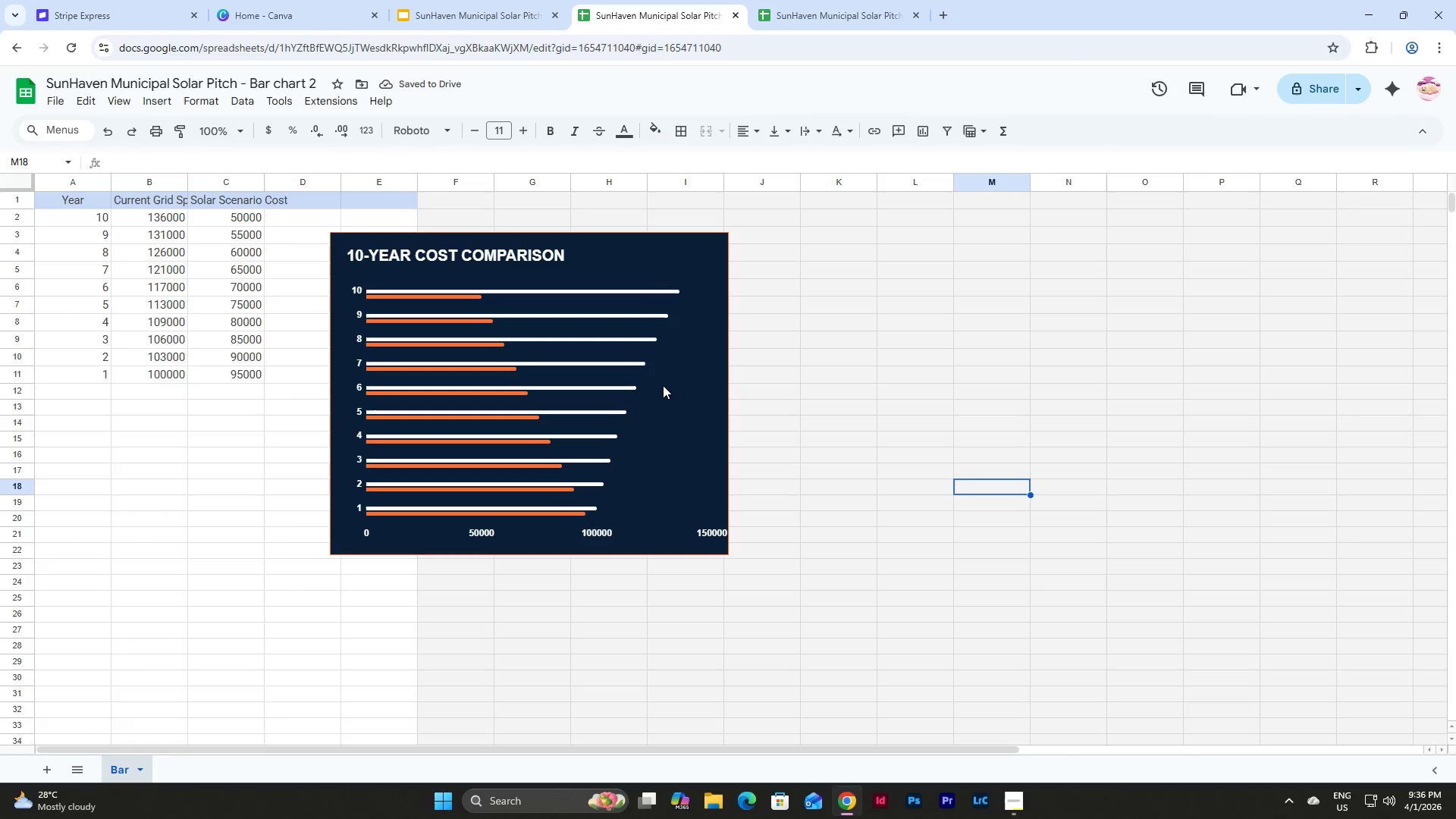 
left_click([988, 390])
 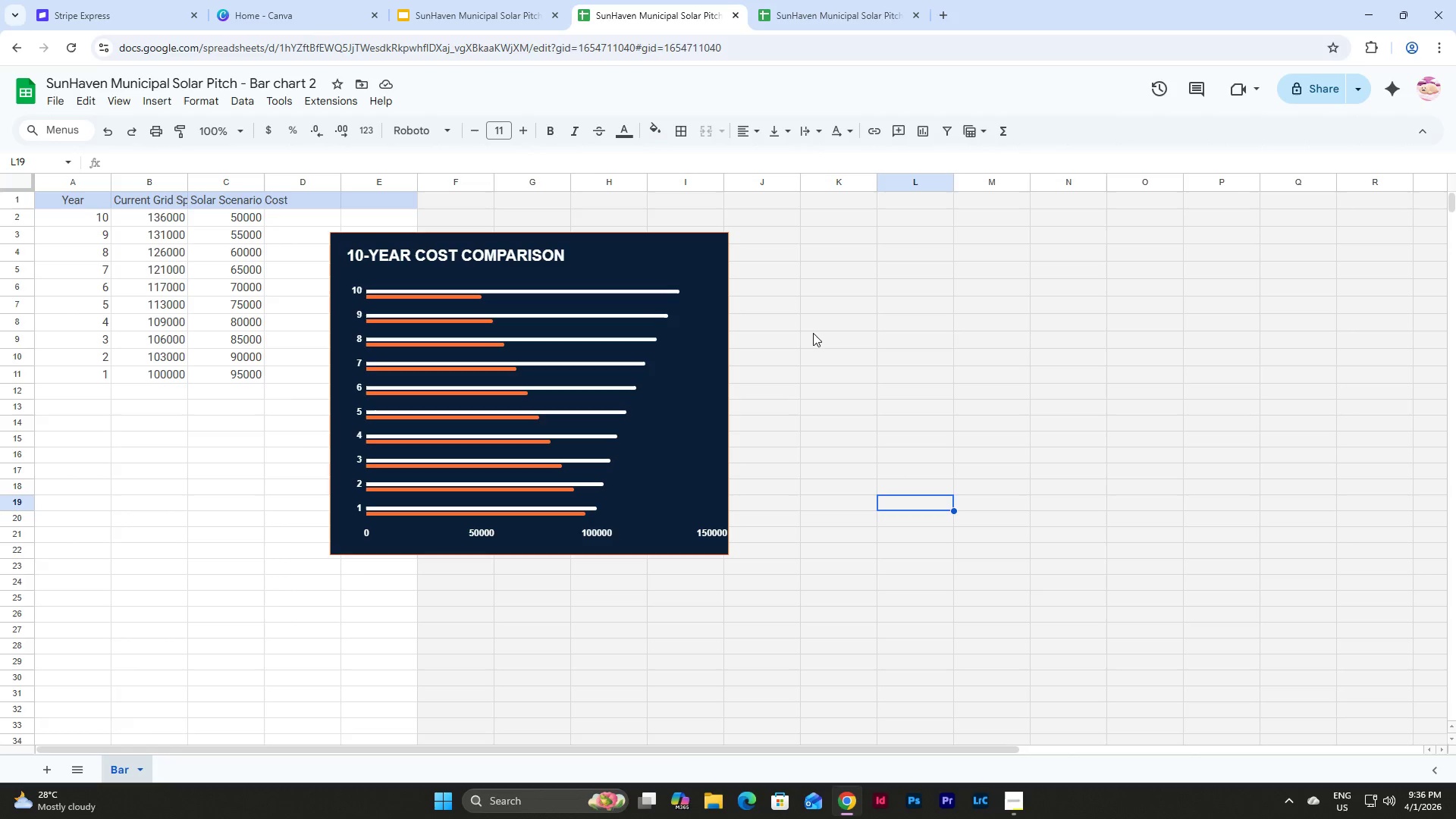 
key(Control+Z)
 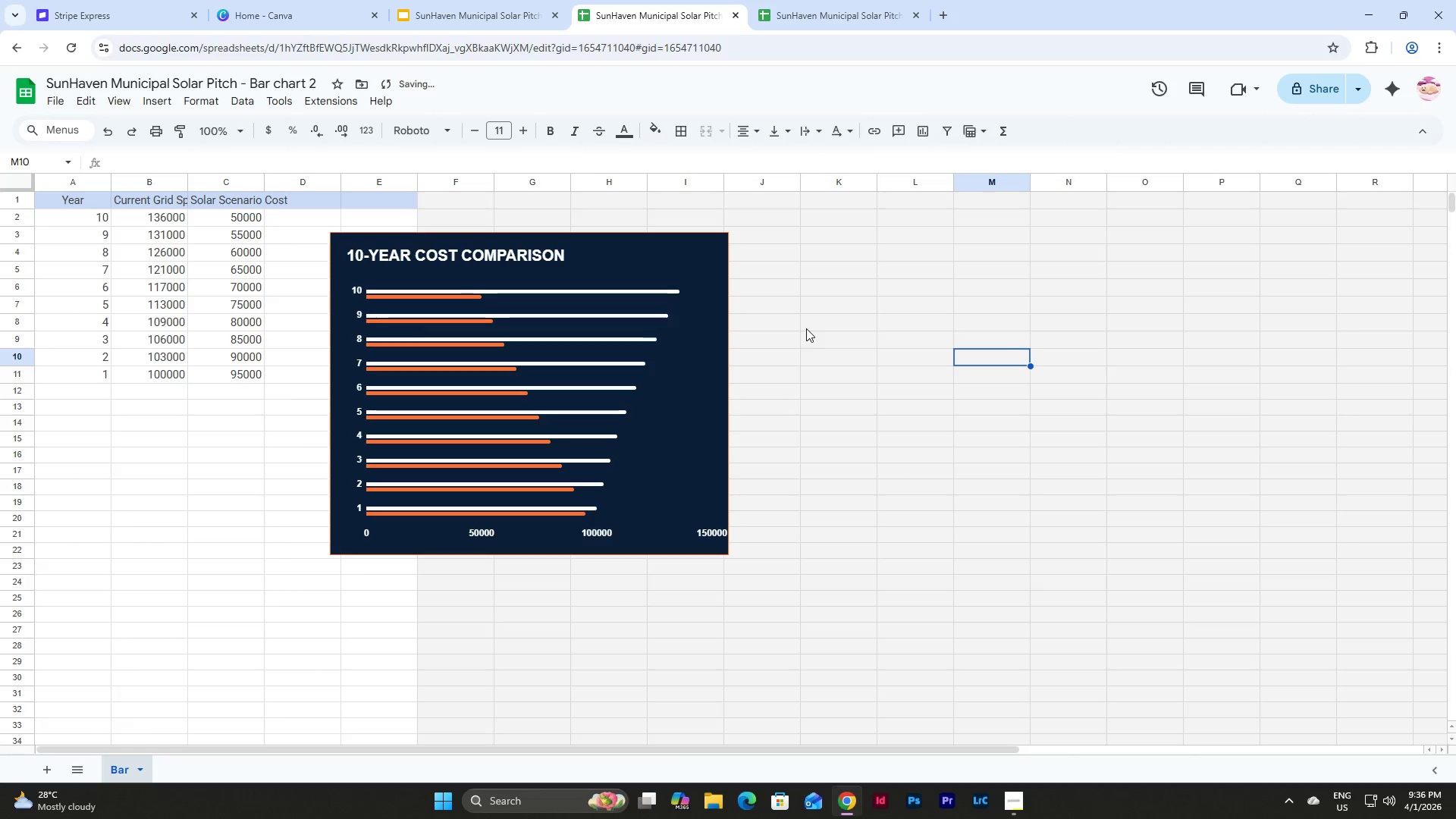 
key(Control+Z)
 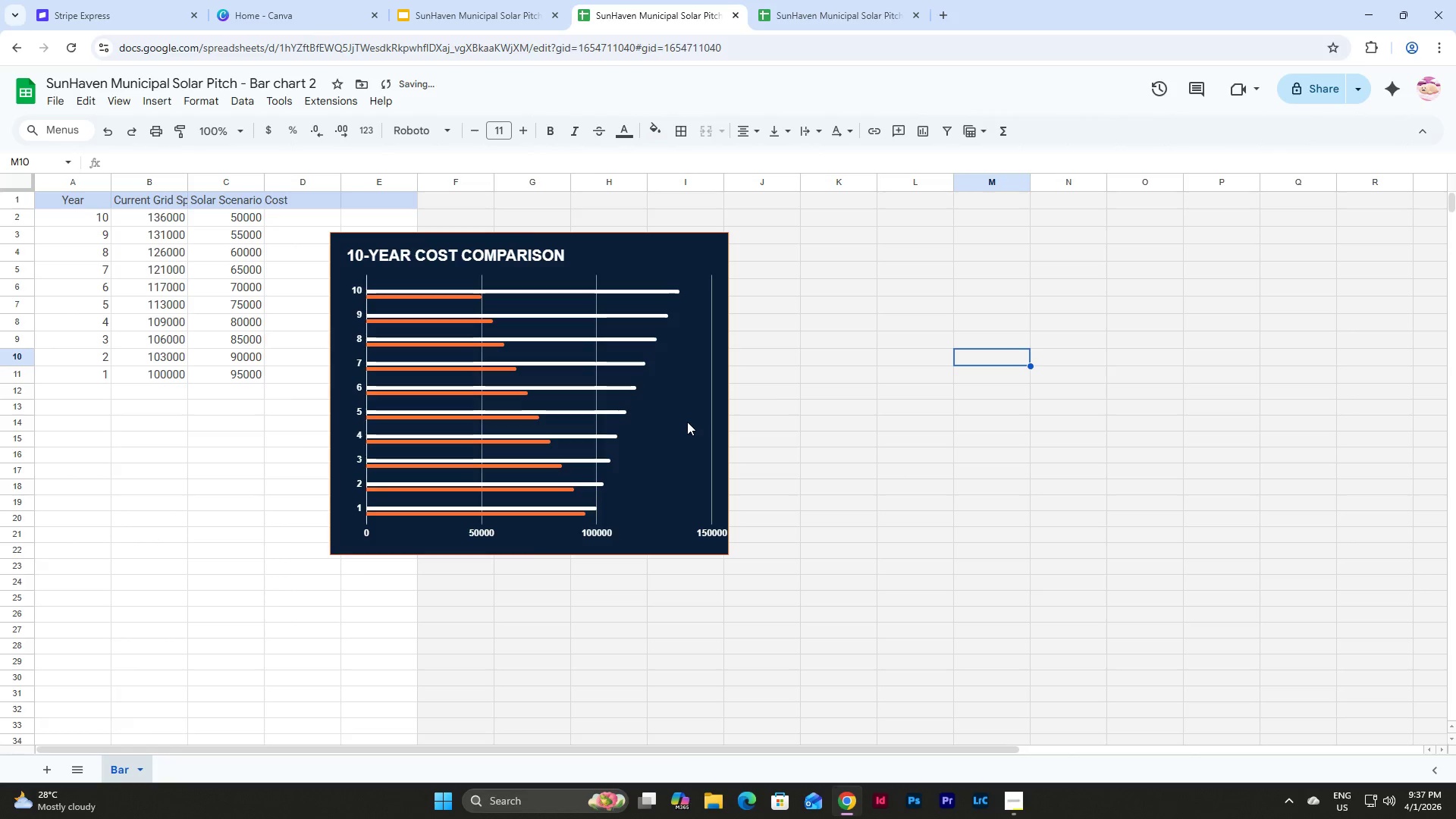 
double_click([687, 422])
 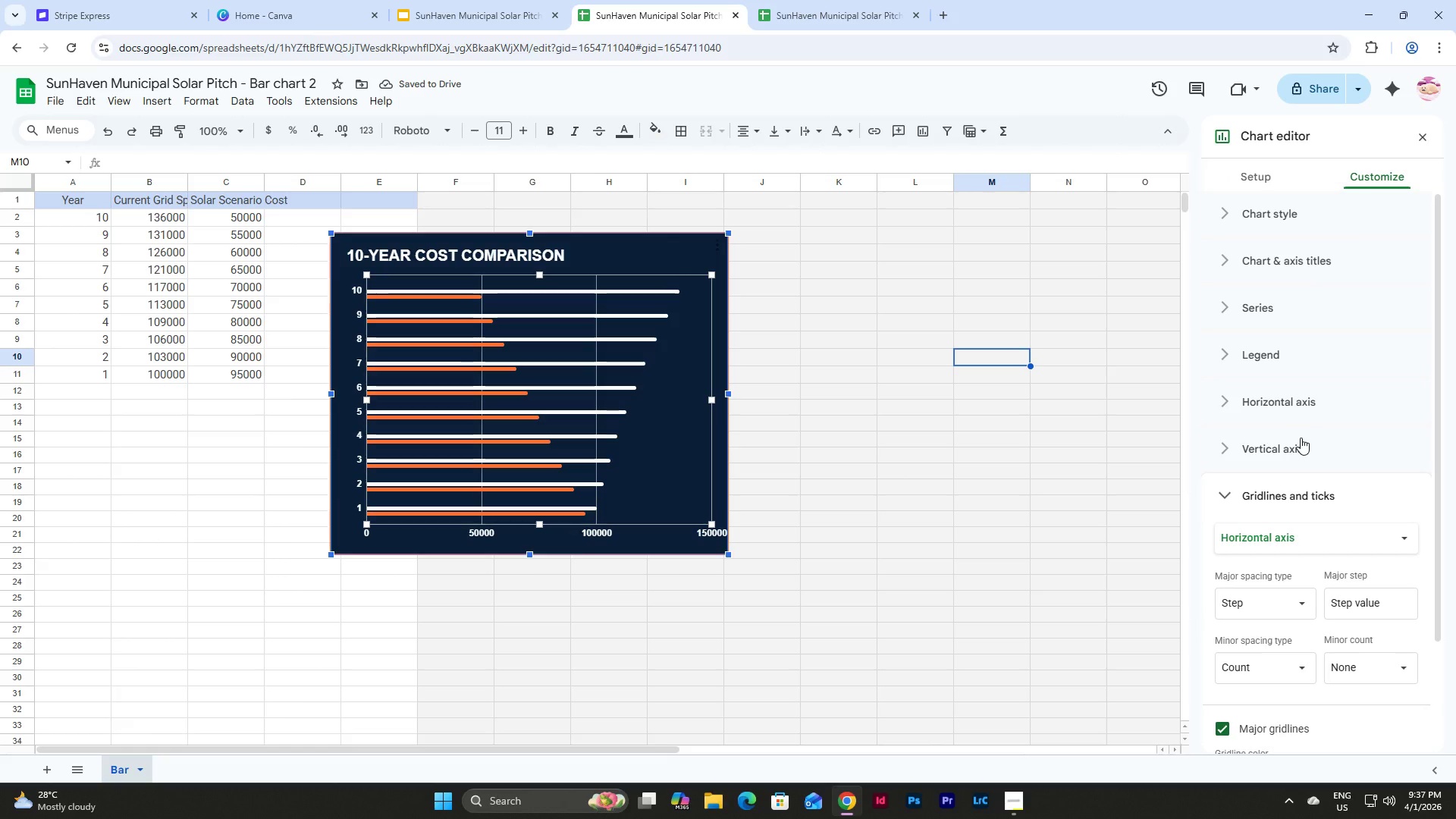 
scroll: coordinate [1301, 438], scroll_direction: up, amount: 8.0
 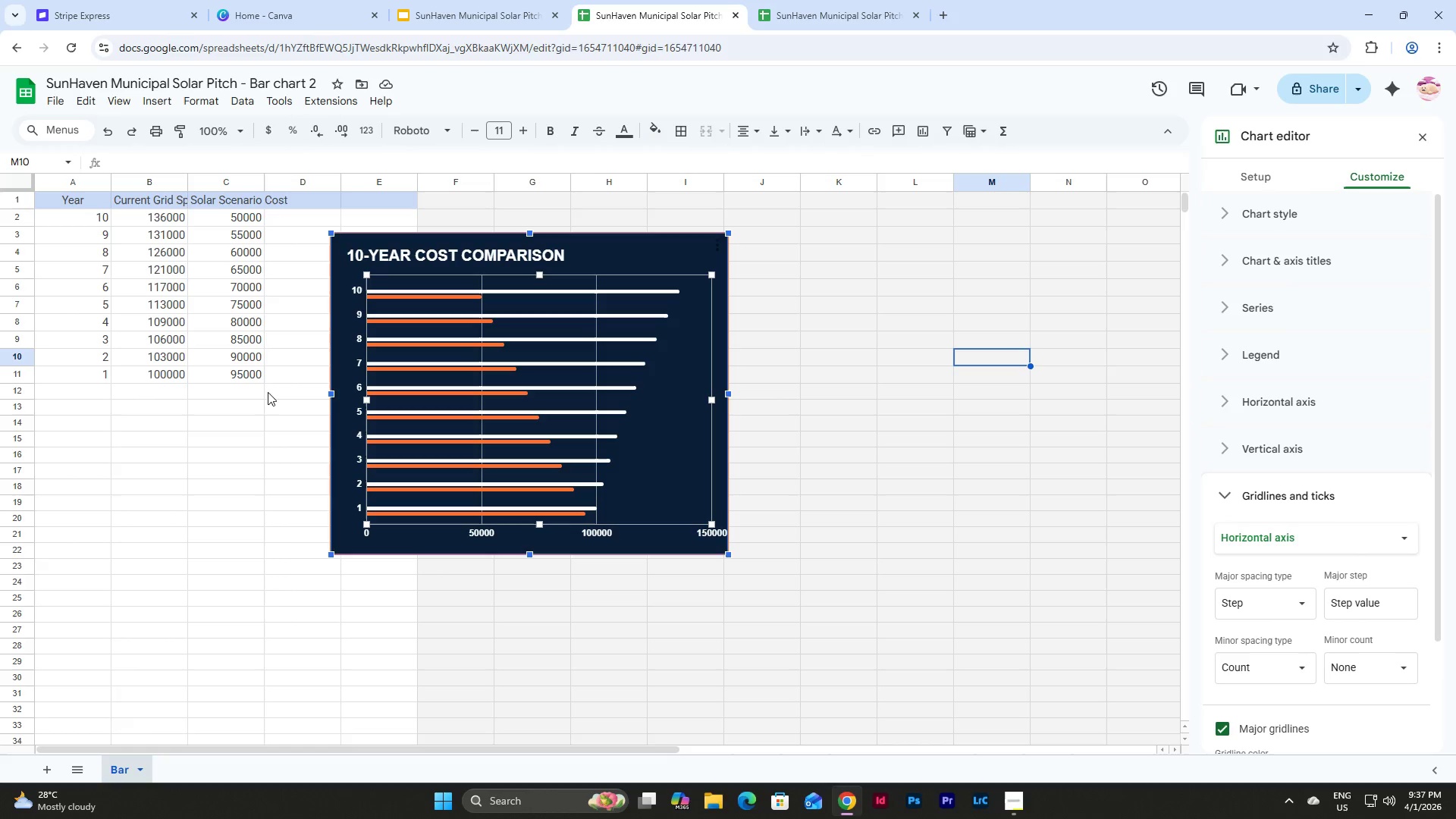 
left_click([147, 395])
 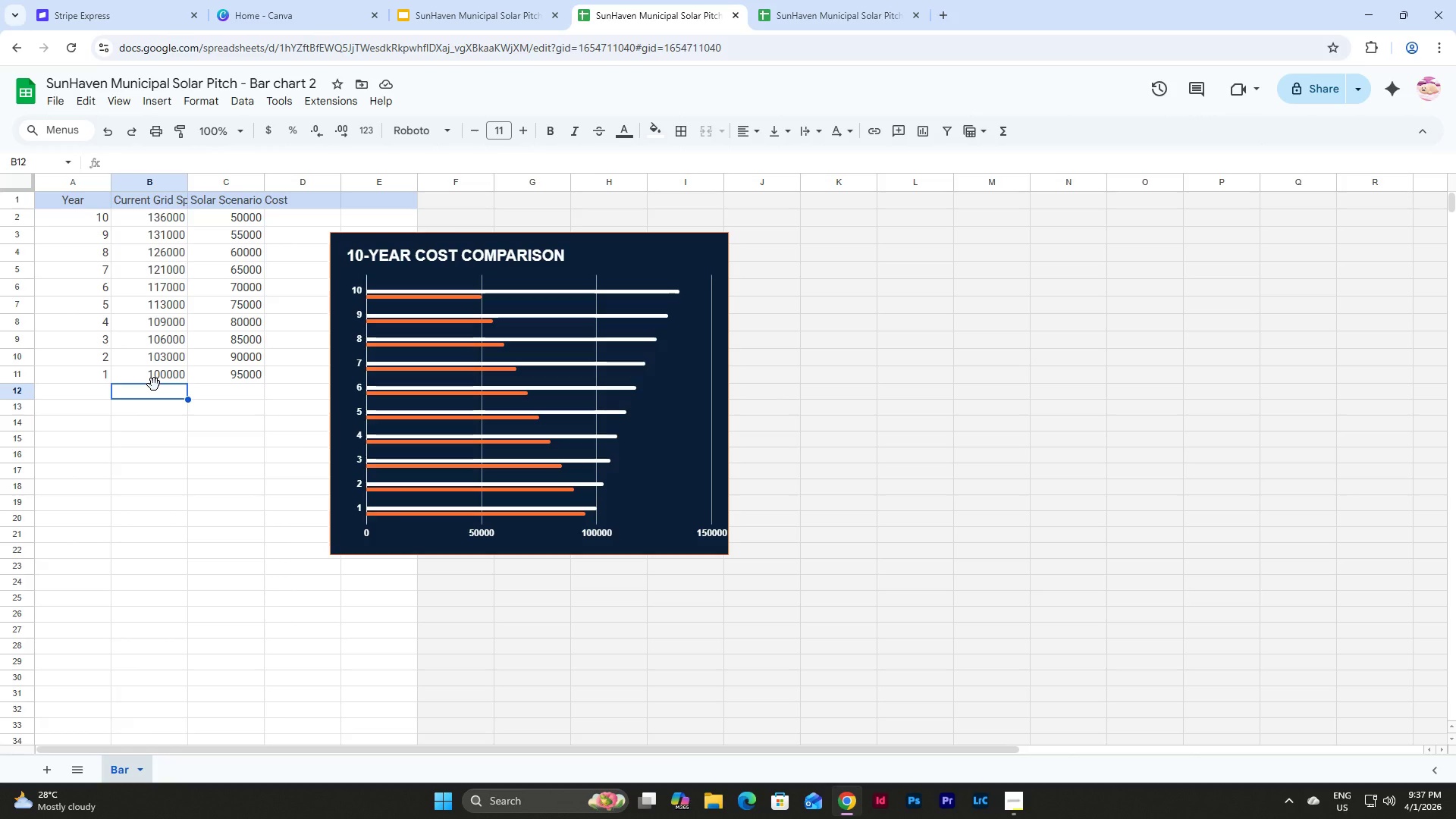 
key(Numpad2)
 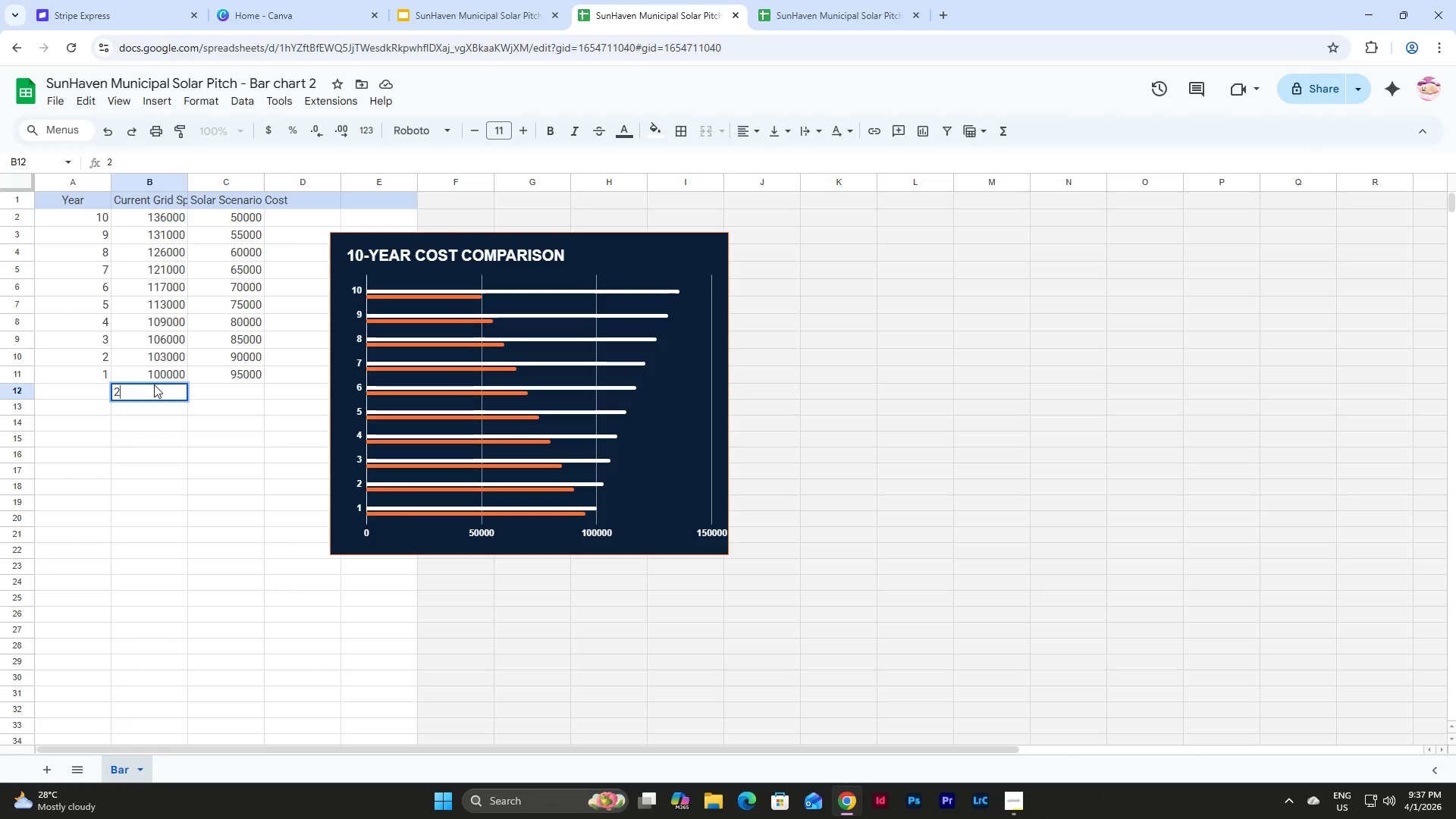 
key(Numpad0)
 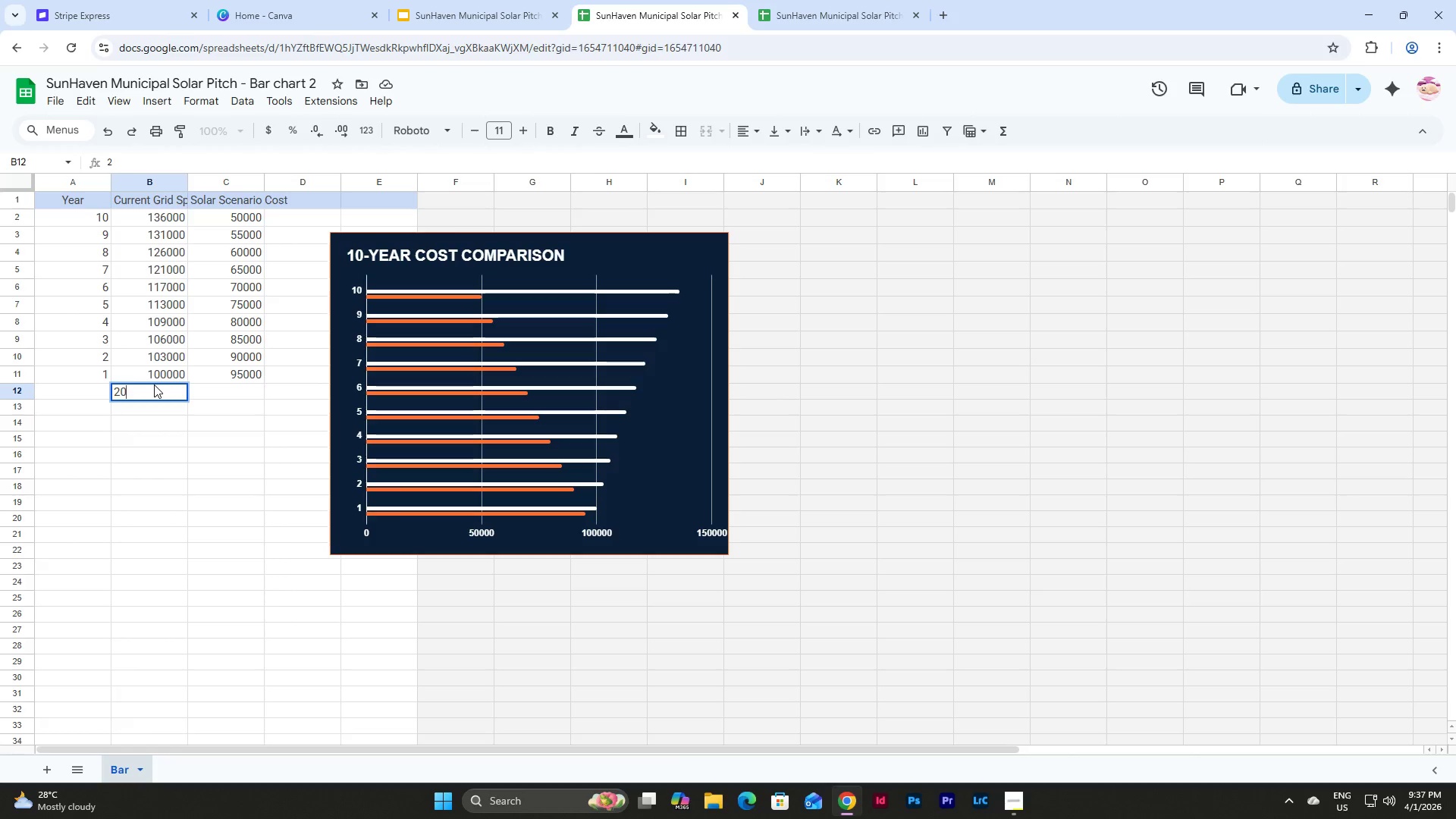 
key(Numpad0)
 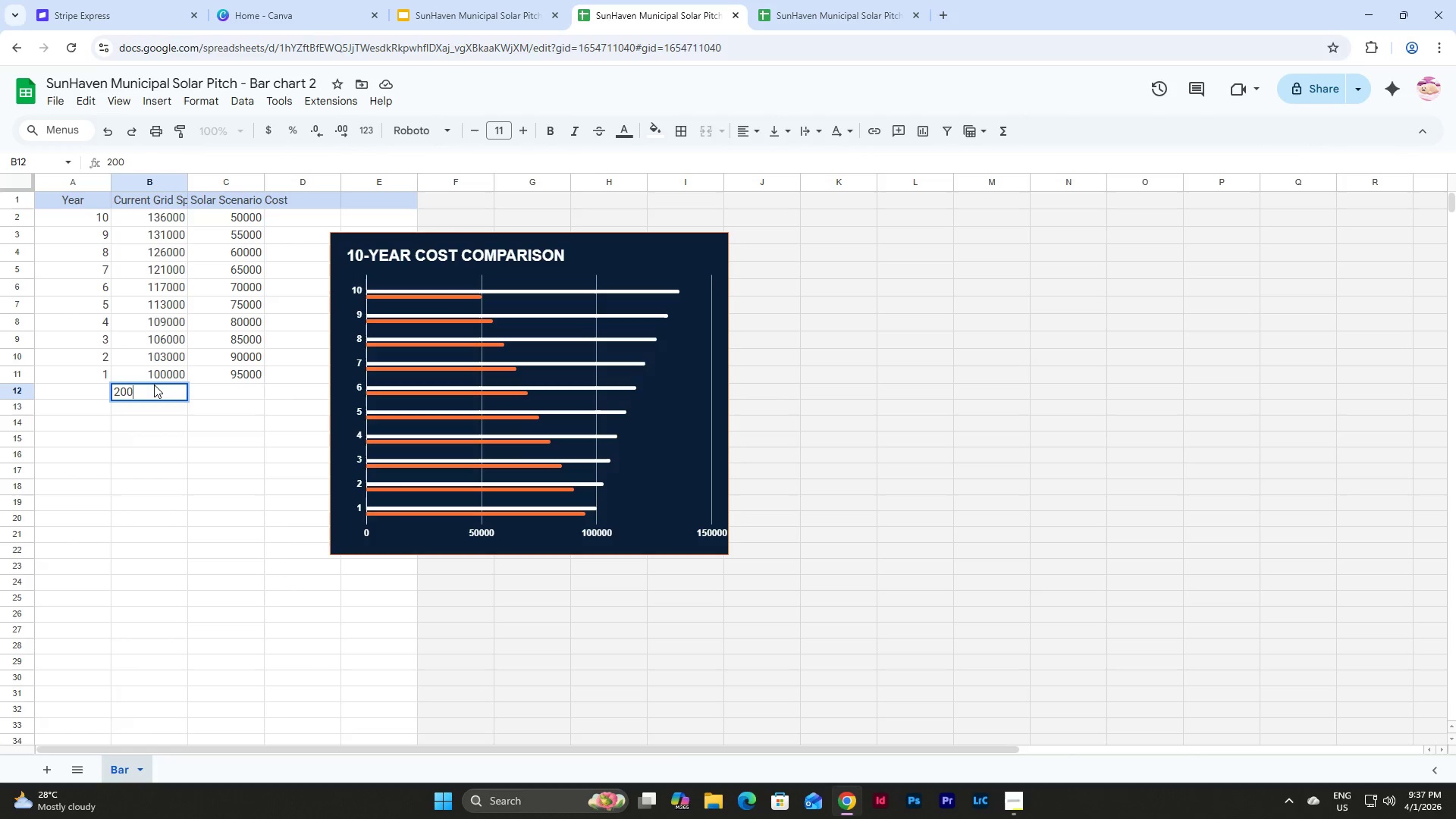 
key(Numpad0)
 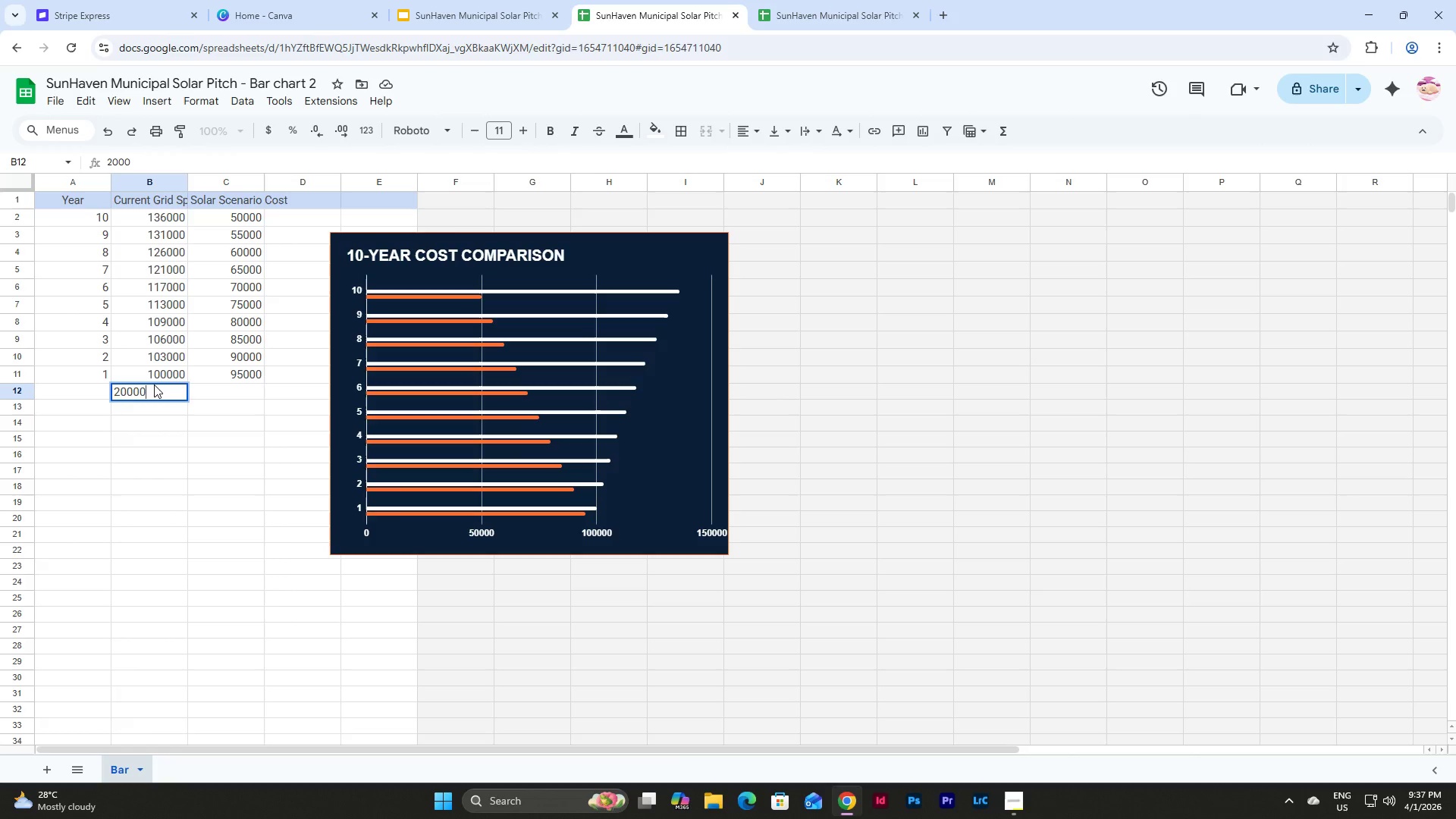 
key(Numpad0)
 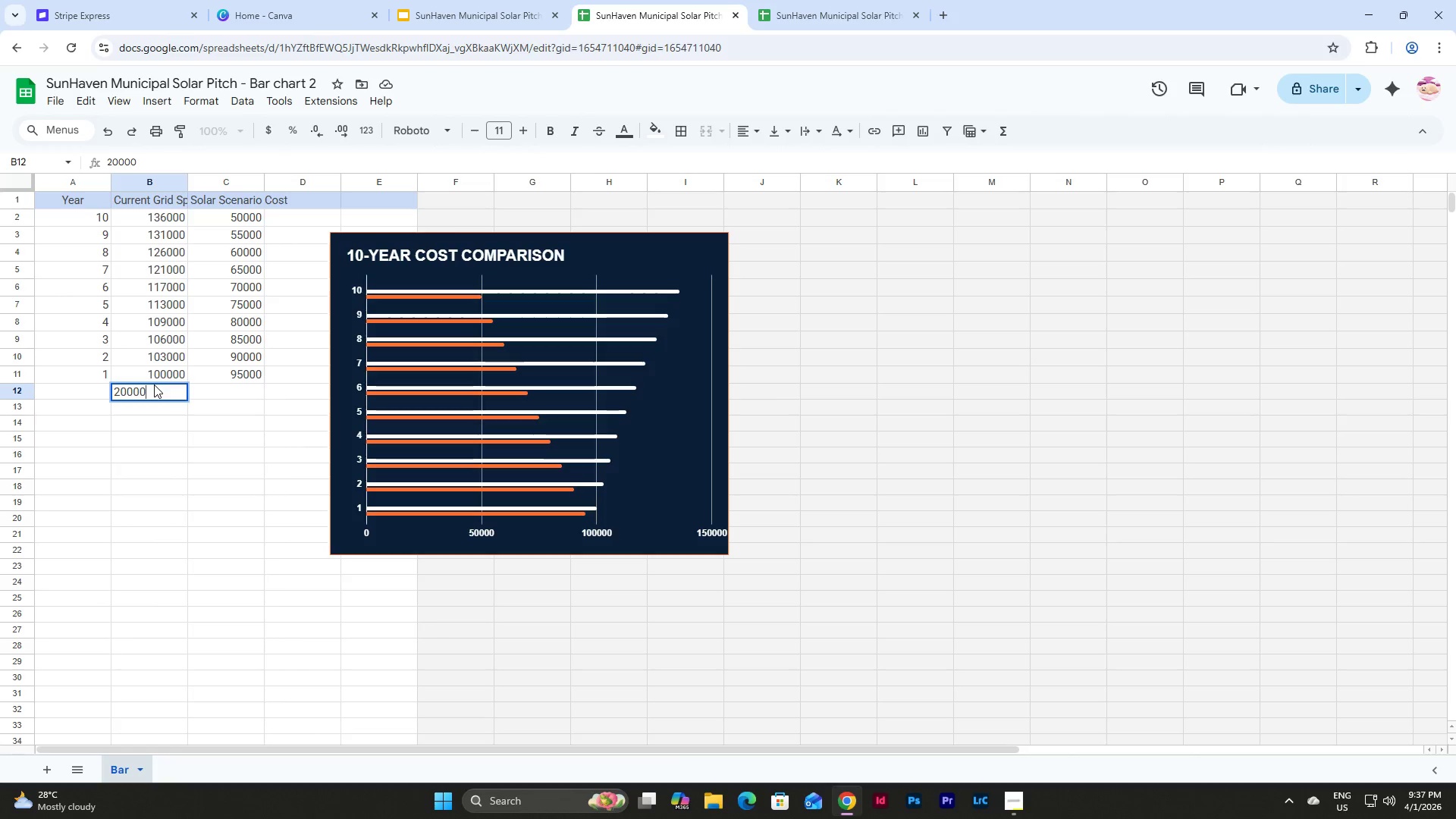 
key(NumpadEnter)
 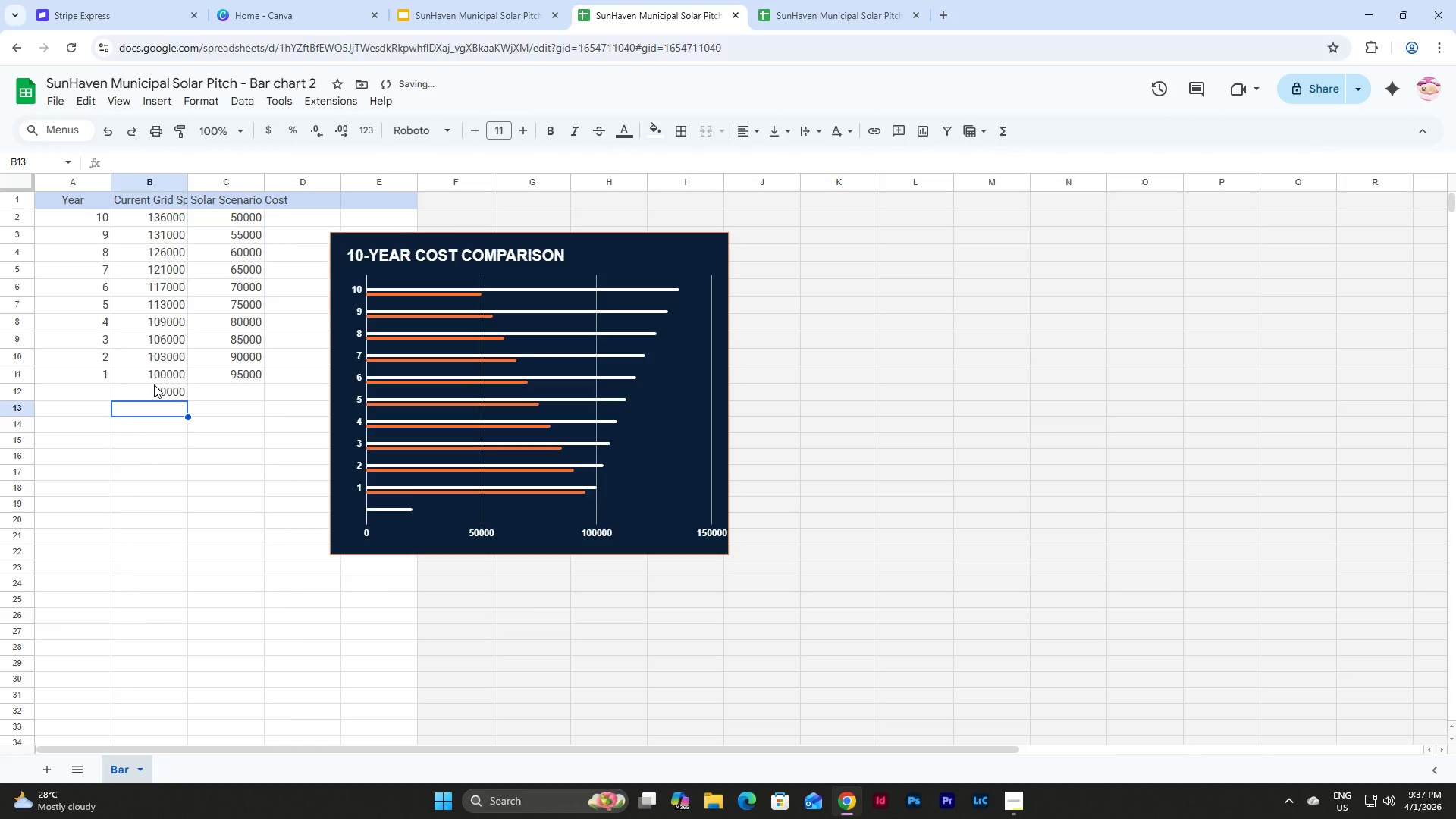 
key(Backspace)
 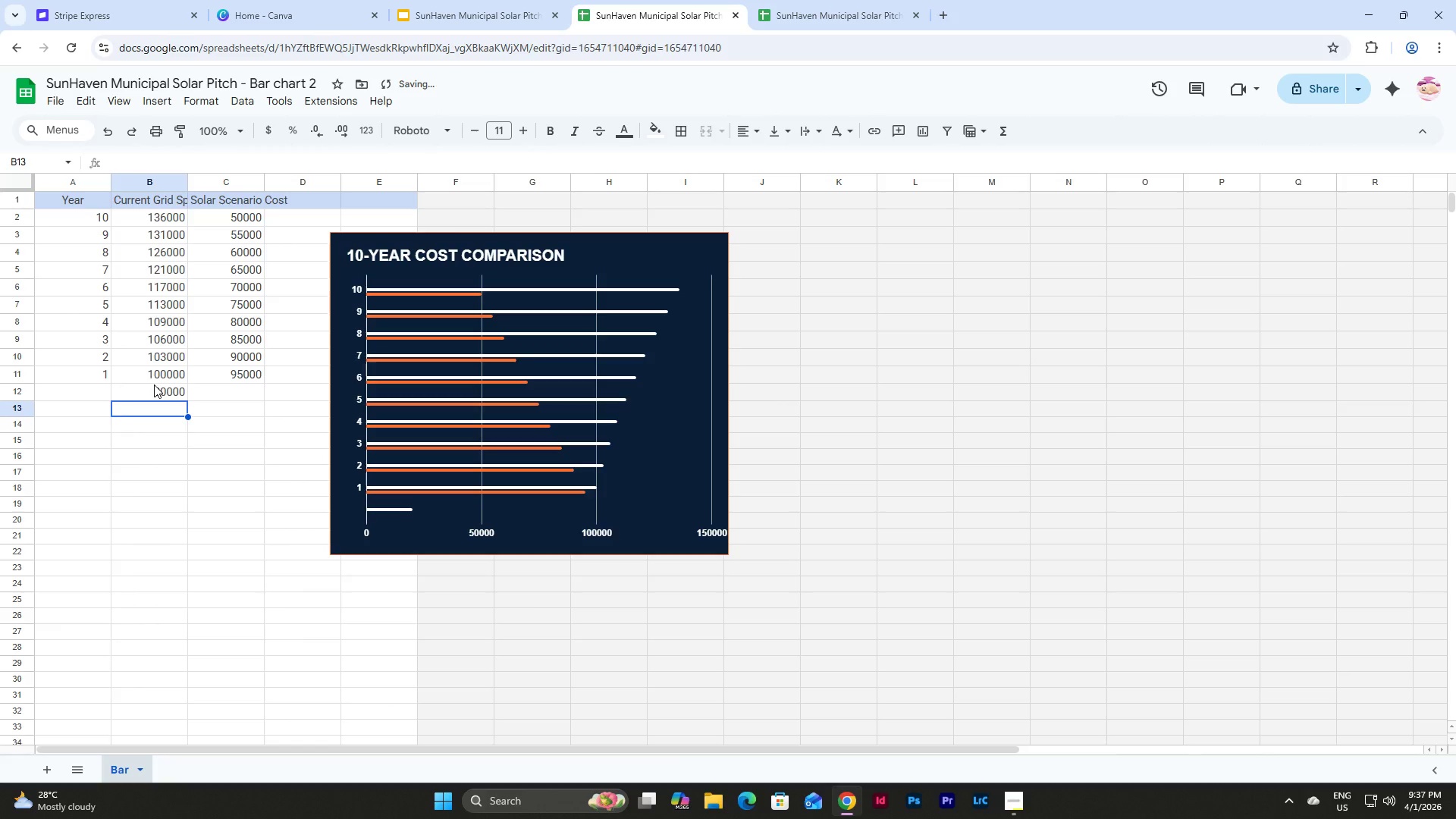 
key(ArrowUp)
 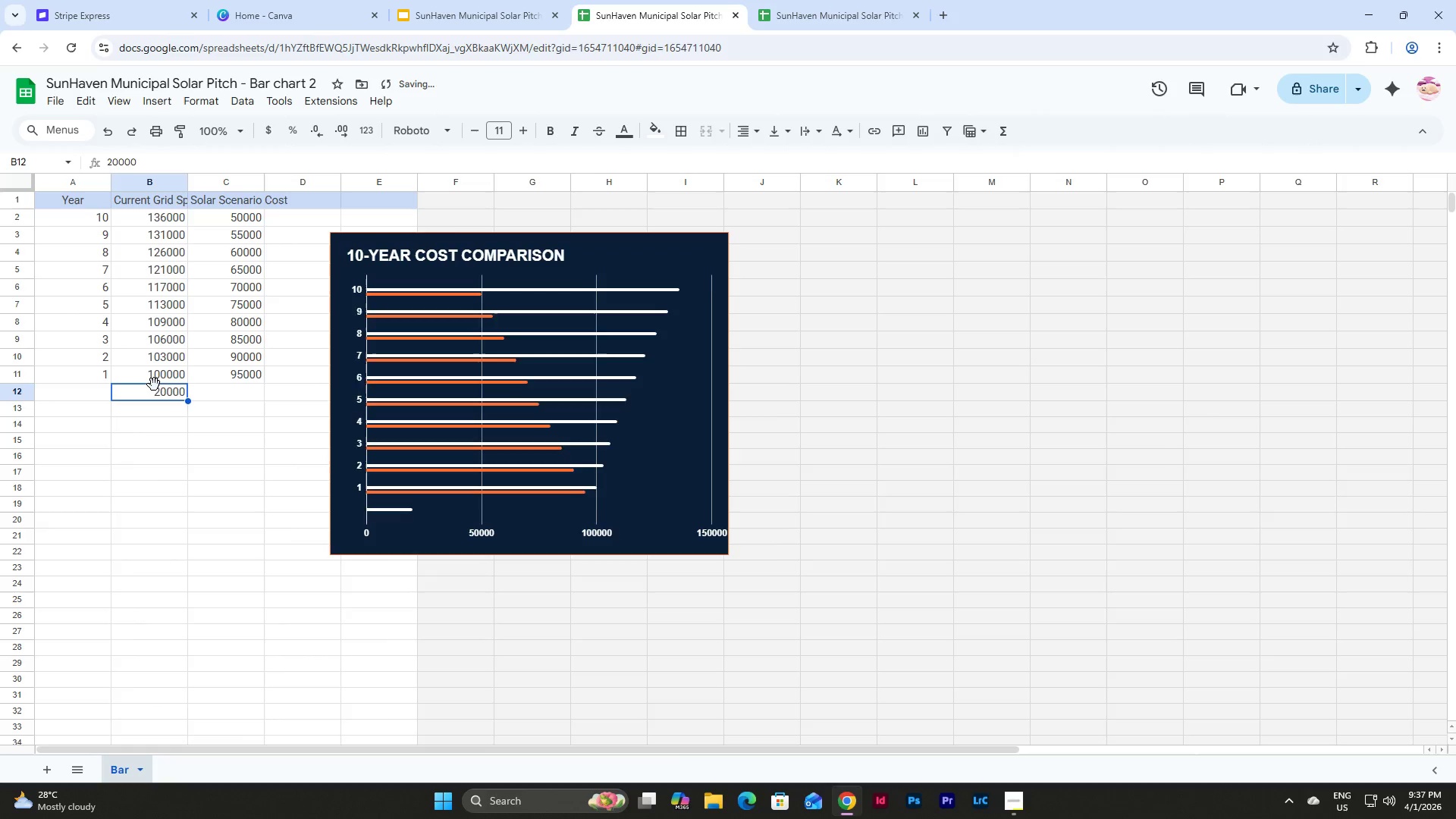 
key(Backspace)
 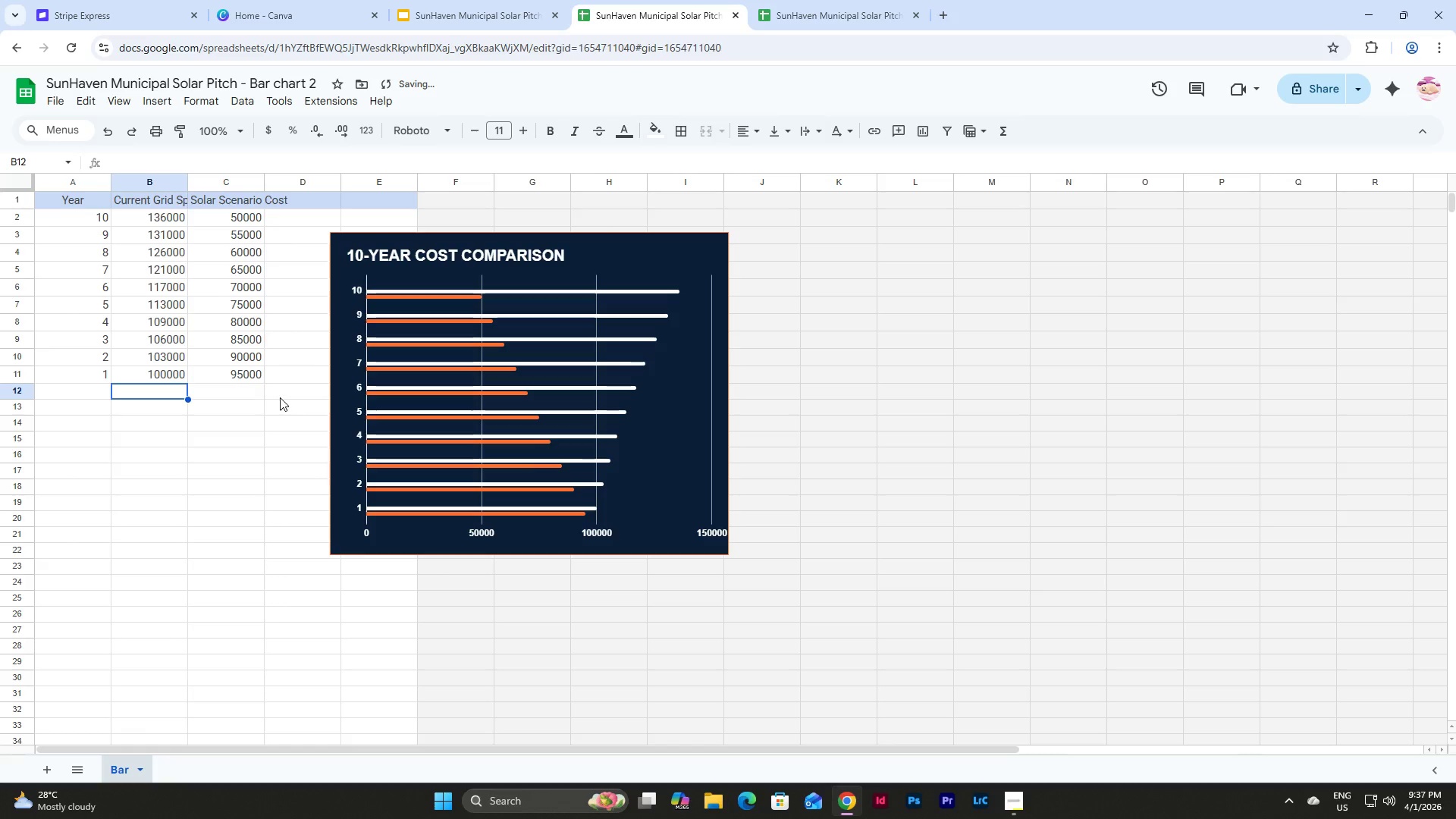 
left_click([233, 391])
 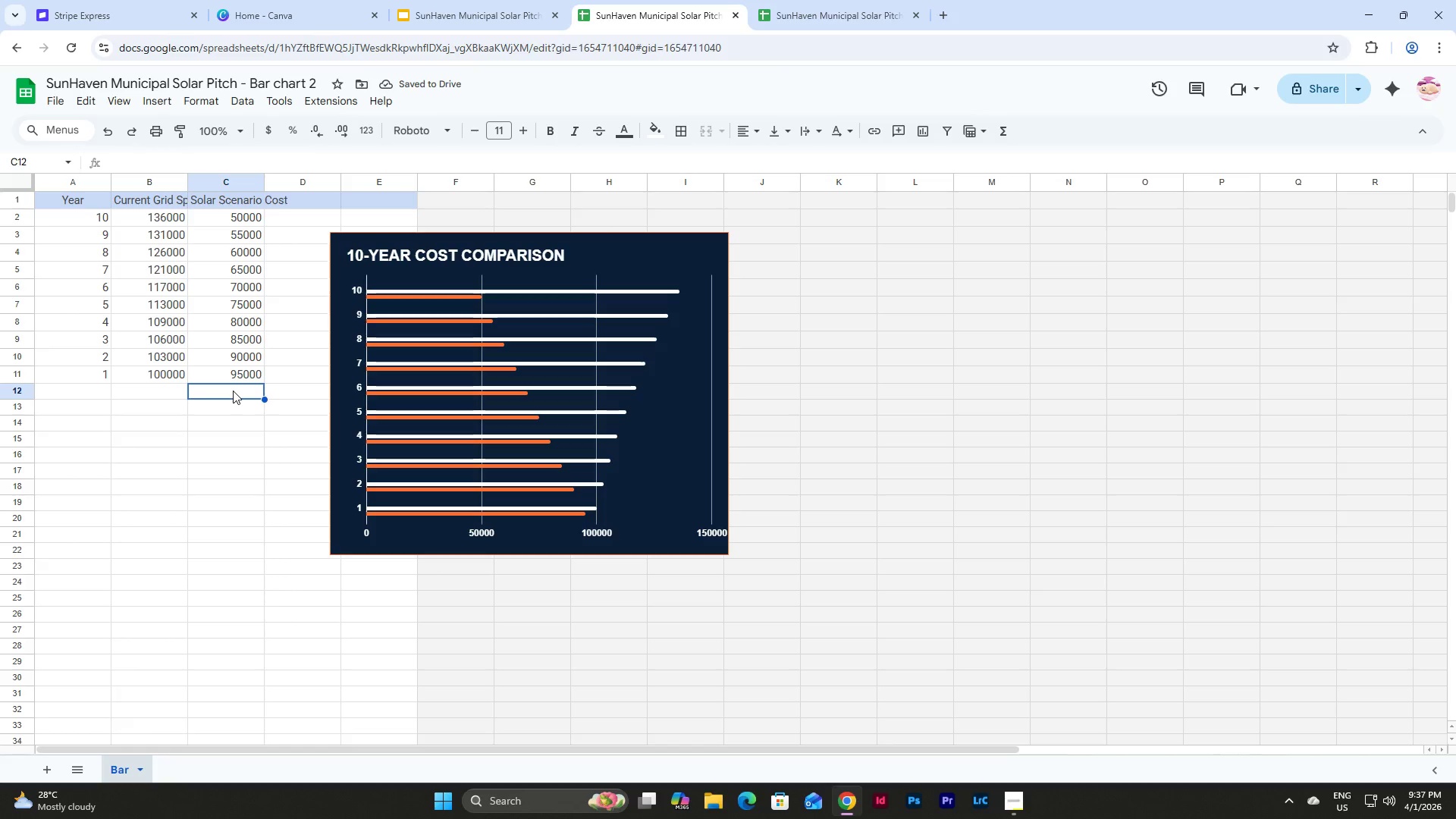 
key(Numpad2)
 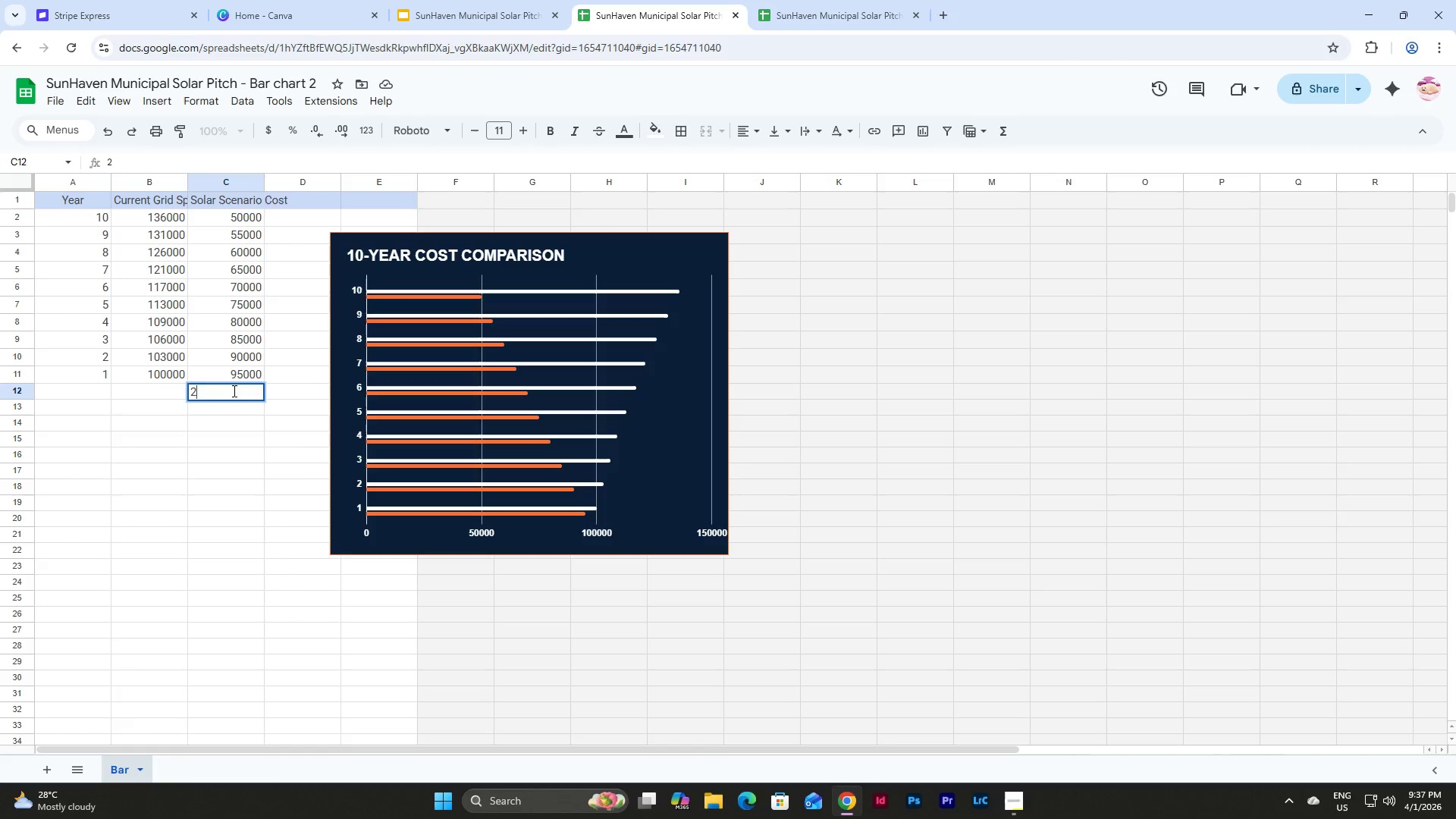 
key(Numpad0)
 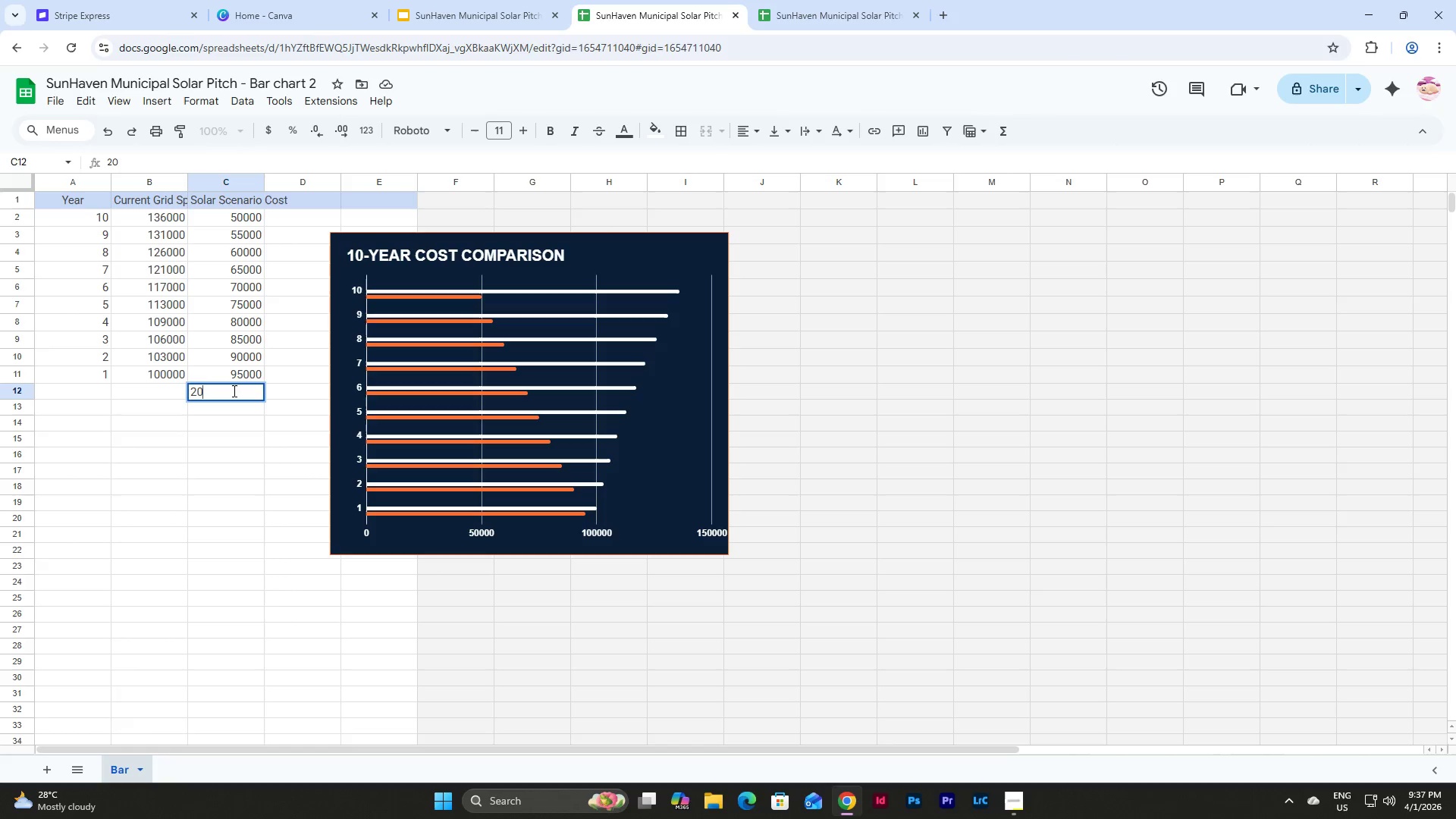 
key(Numpad0)
 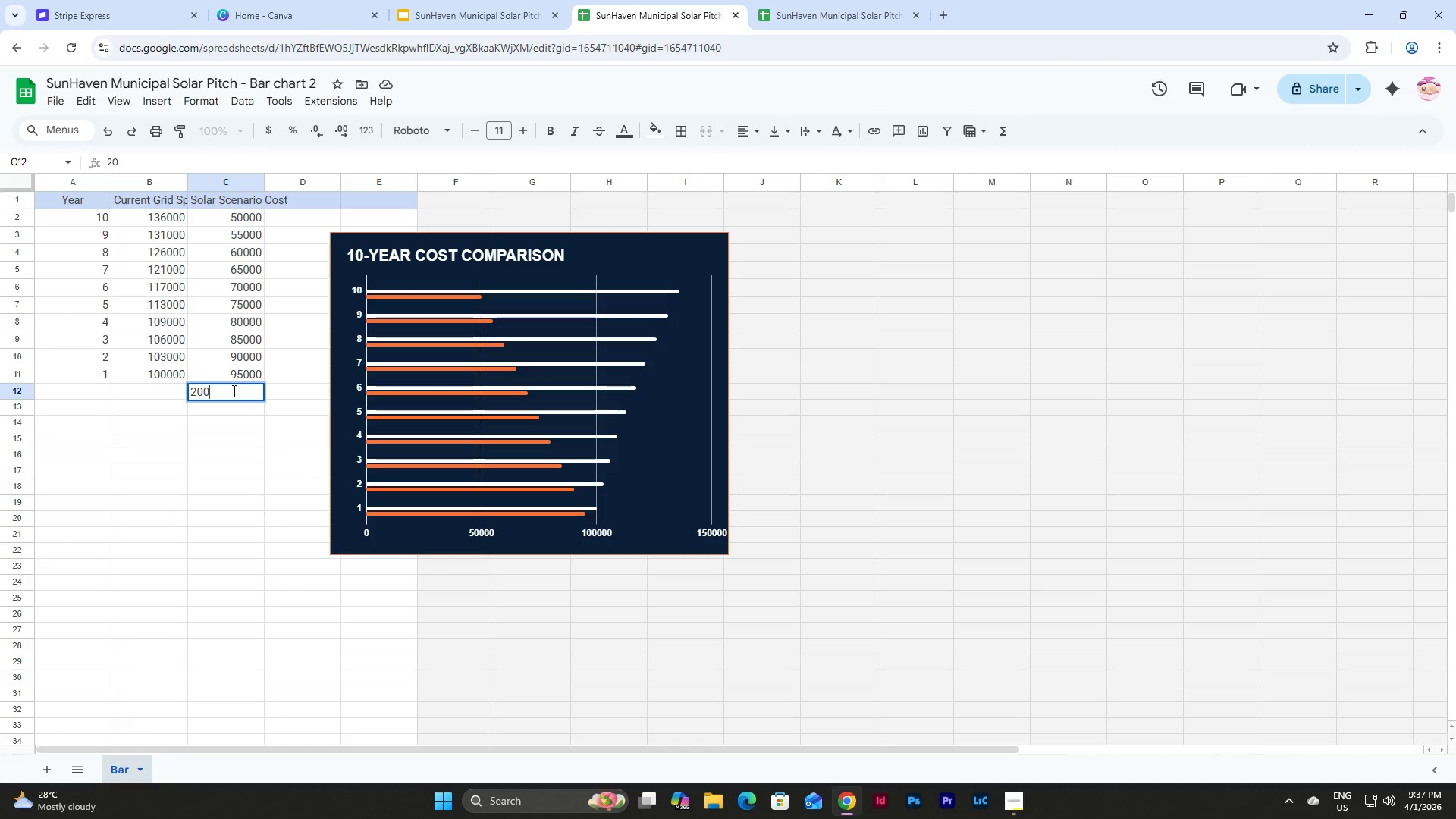 
key(Numpad0)
 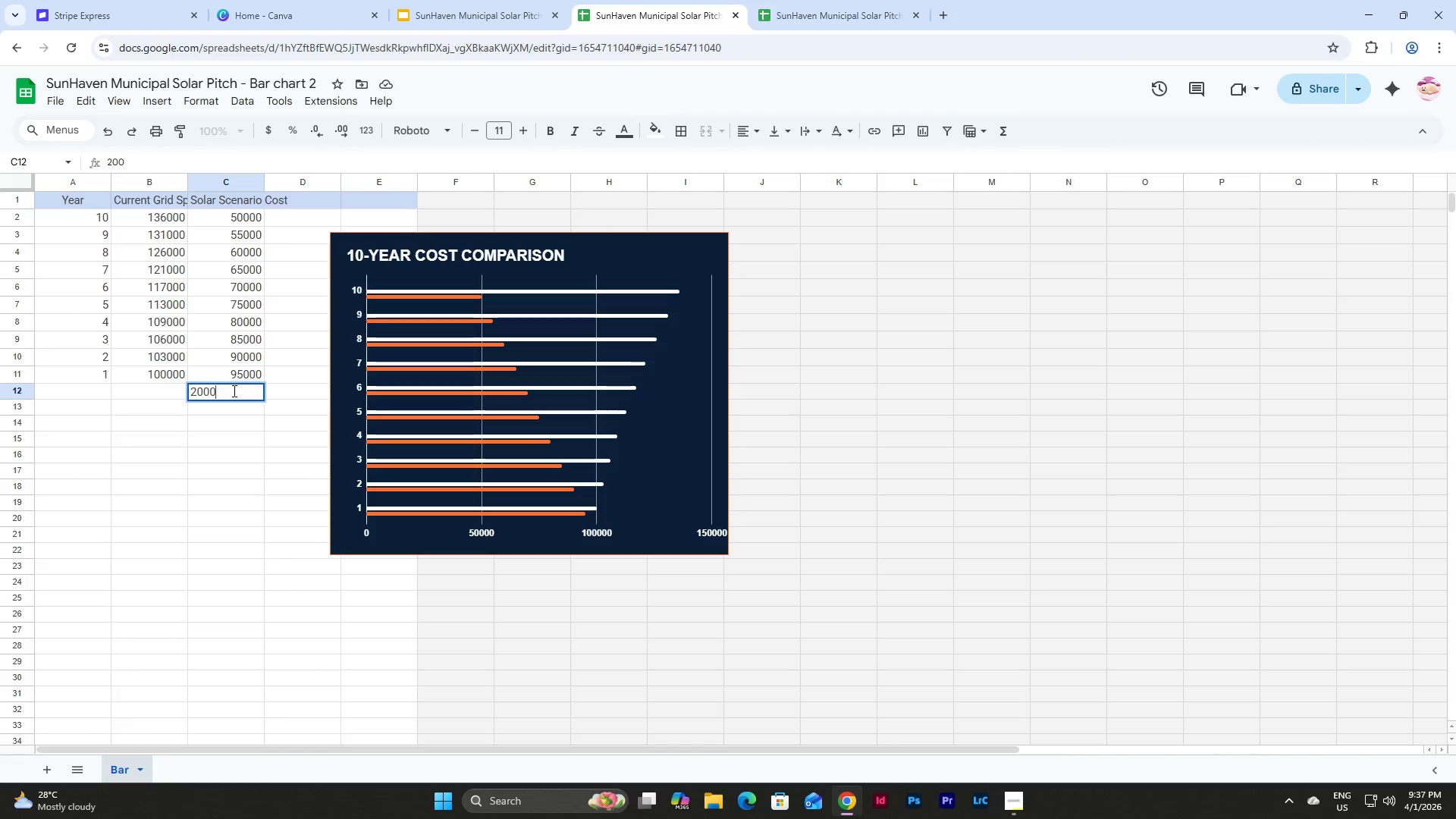 
key(Numpad0)
 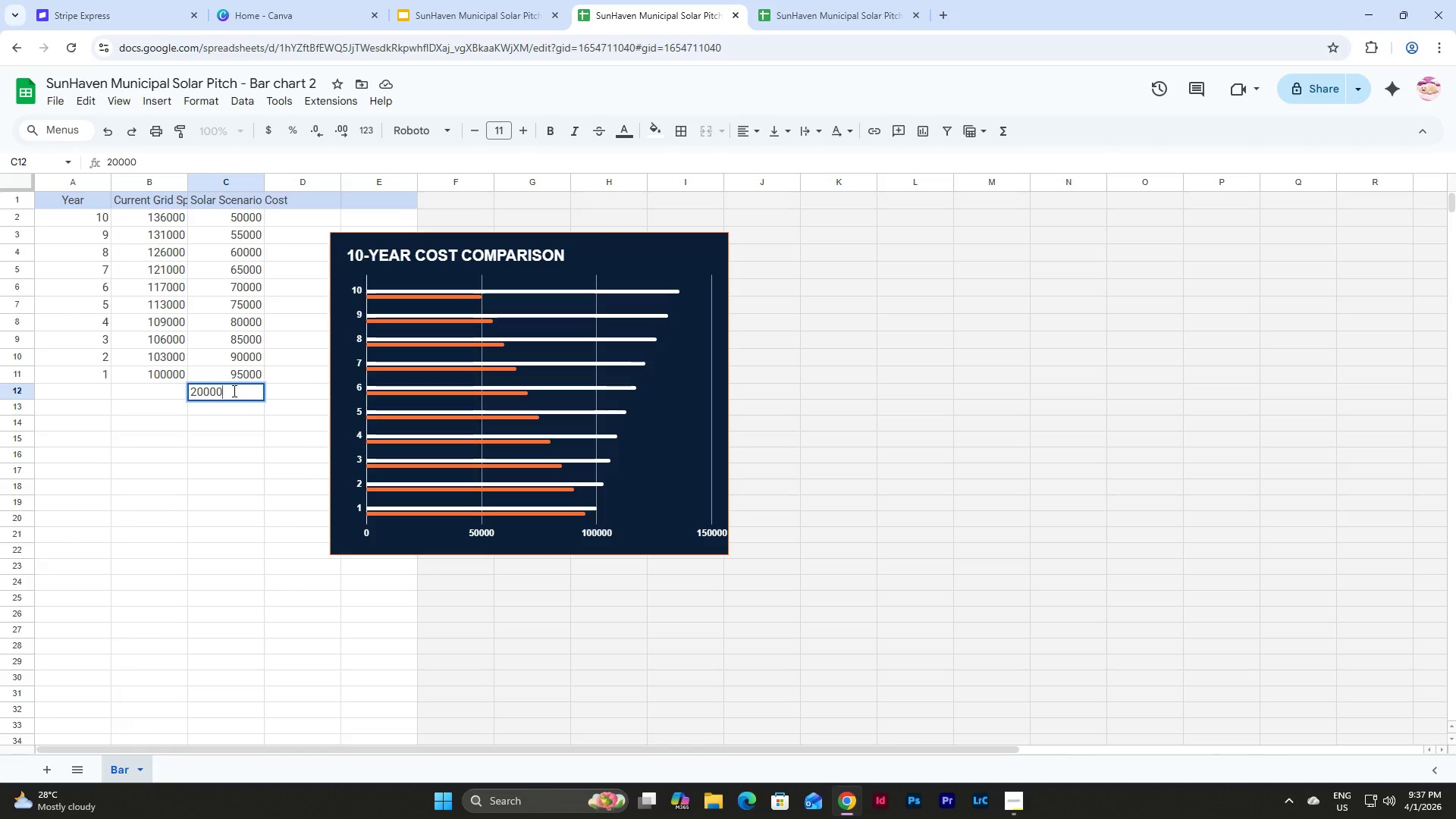 
key(Numpad0)
 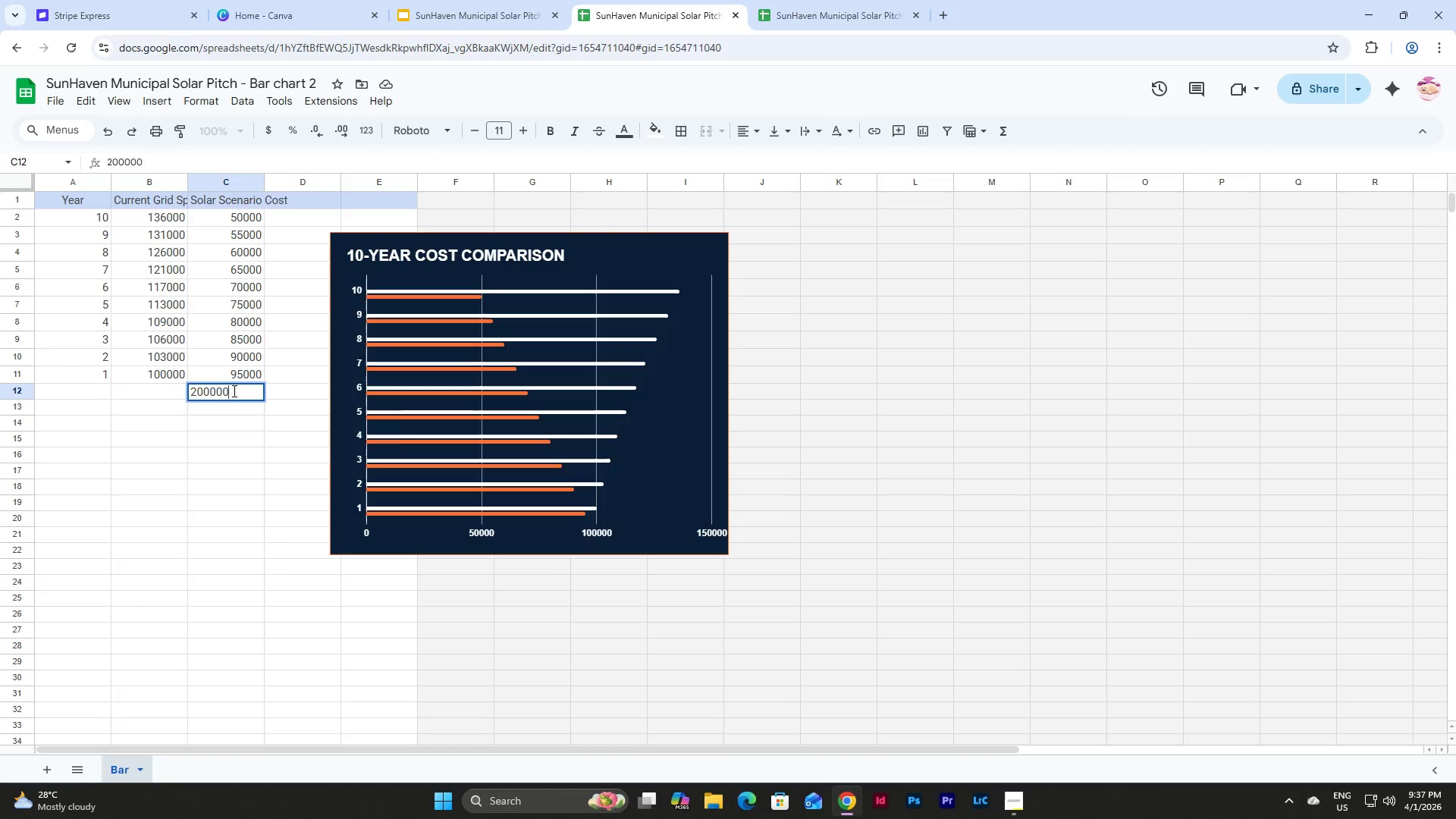 
key(NumpadEnter)
 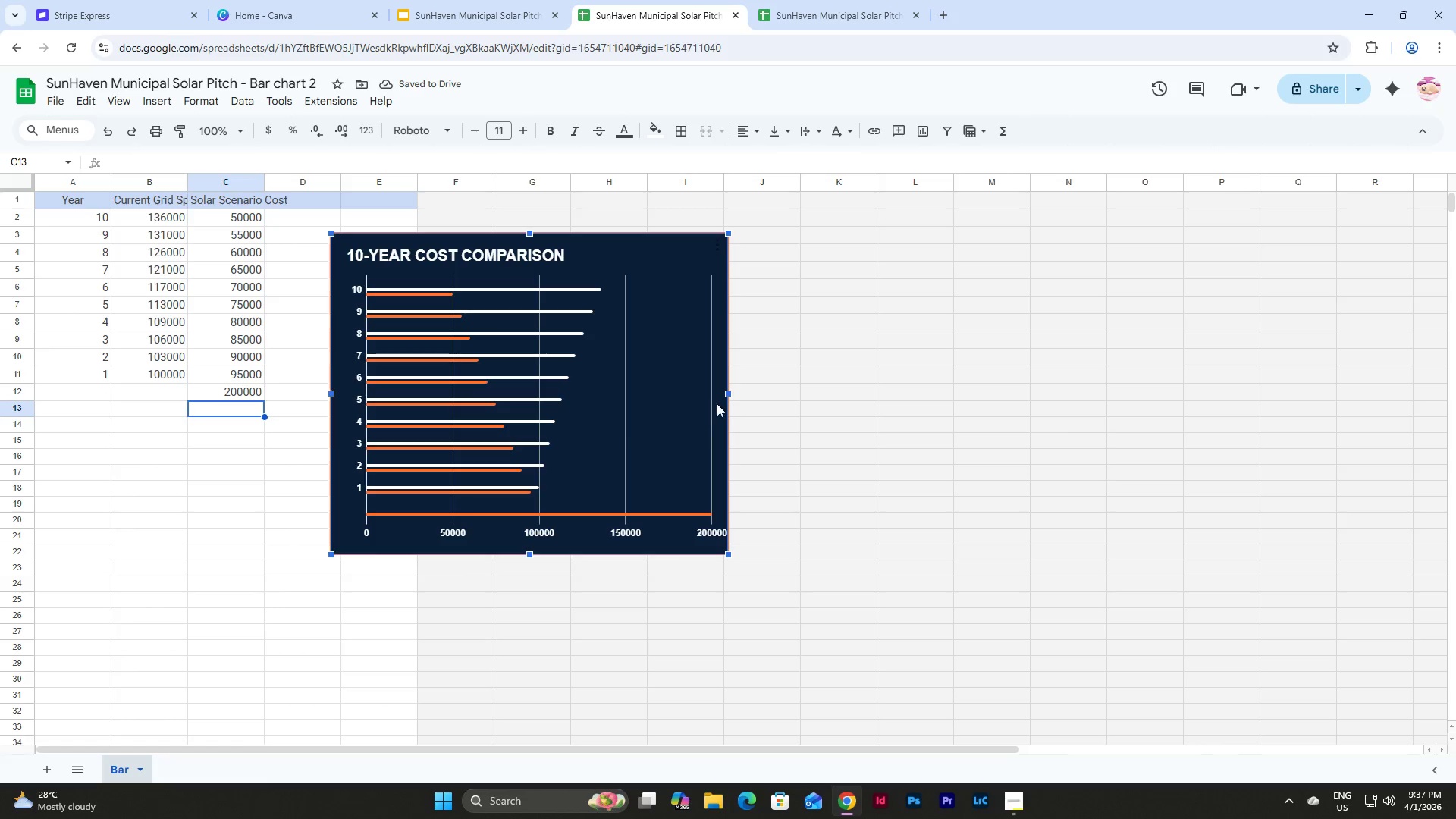 
left_click([236, 392])
 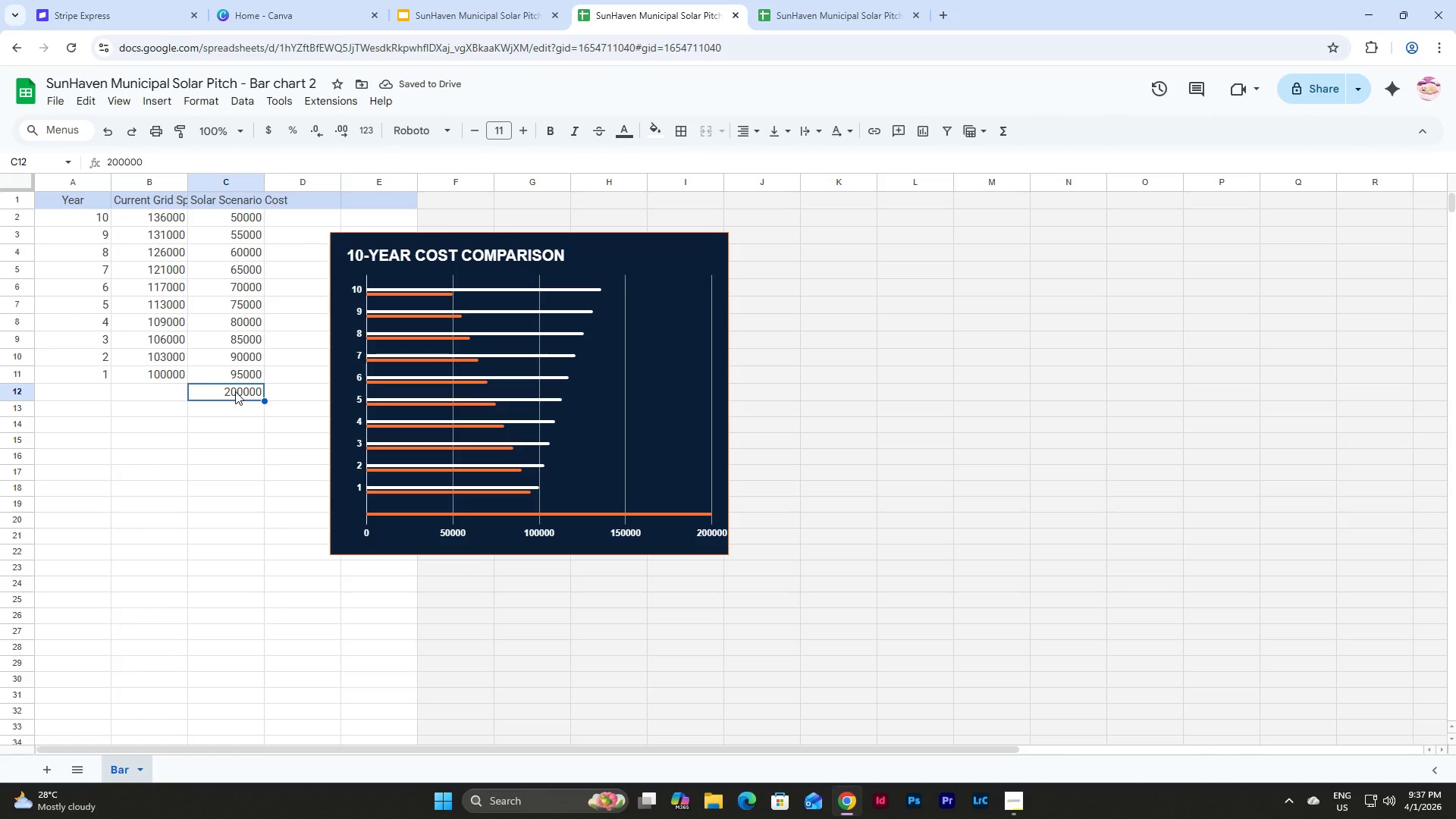 
key(Backspace)
 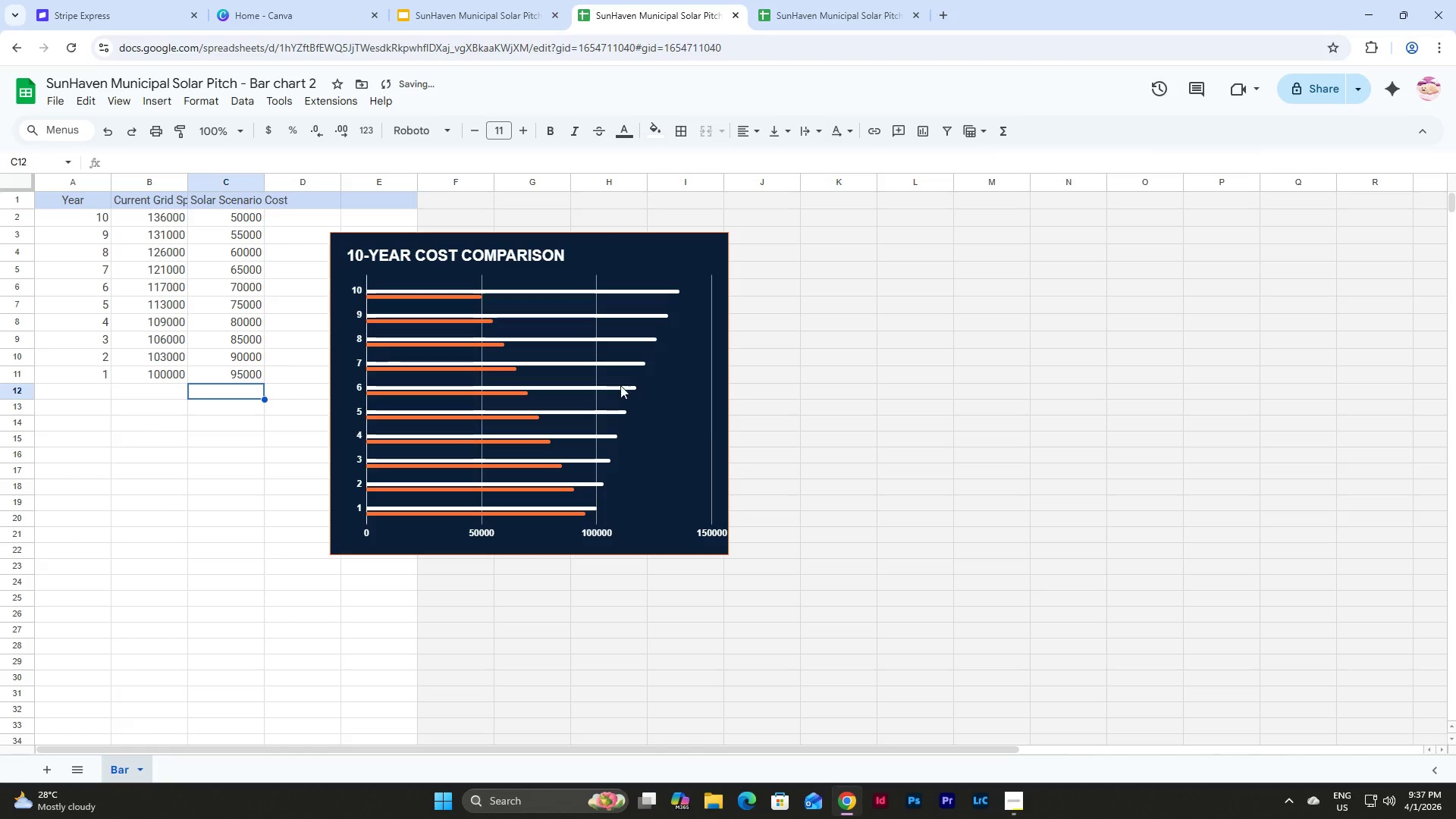 
left_click([868, 397])
 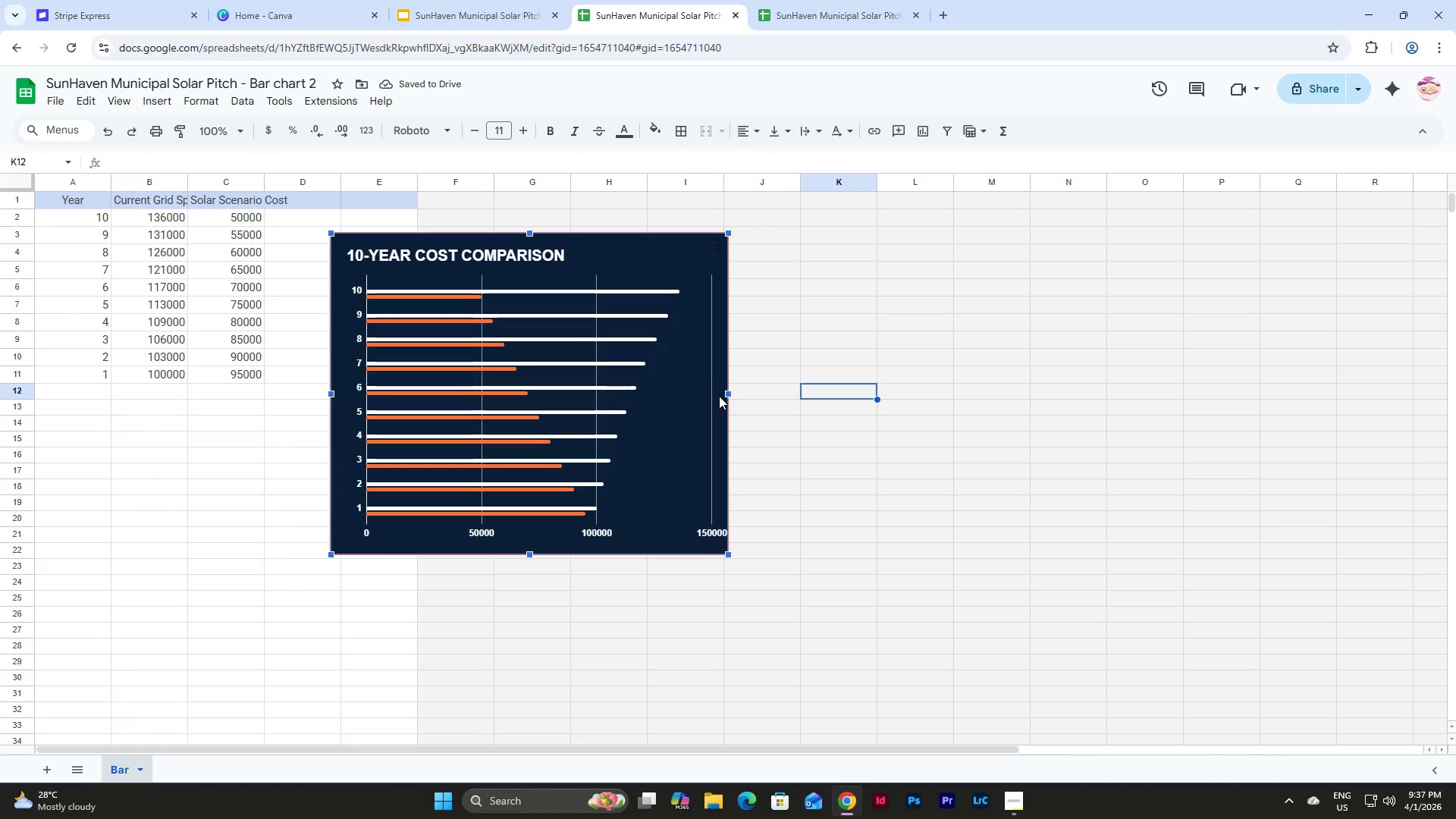 
left_click_drag(start_coordinate=[728, 394], to_coordinate=[727, 381])
 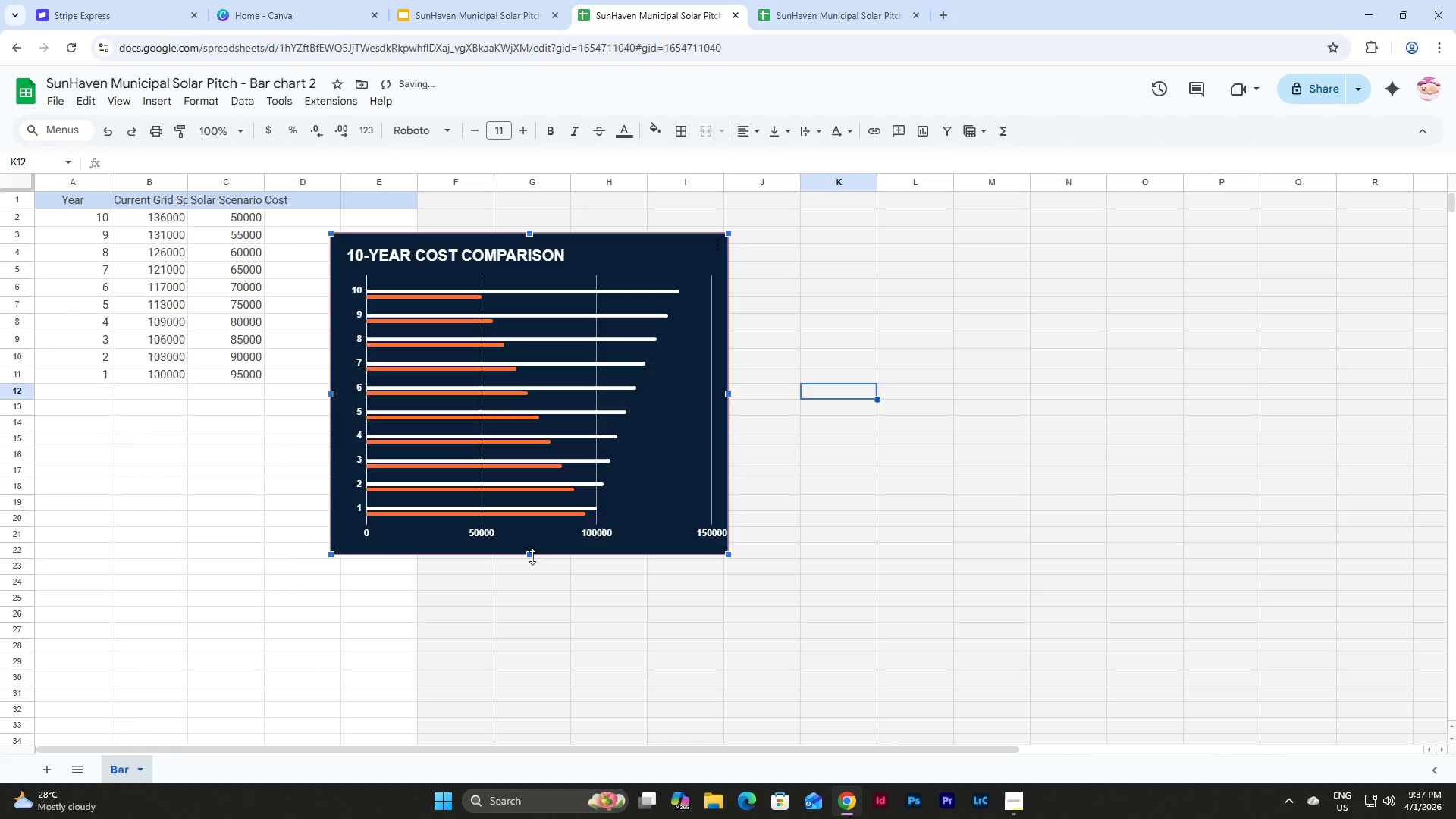 
left_click_drag(start_coordinate=[532, 552], to_coordinate=[544, 547])
 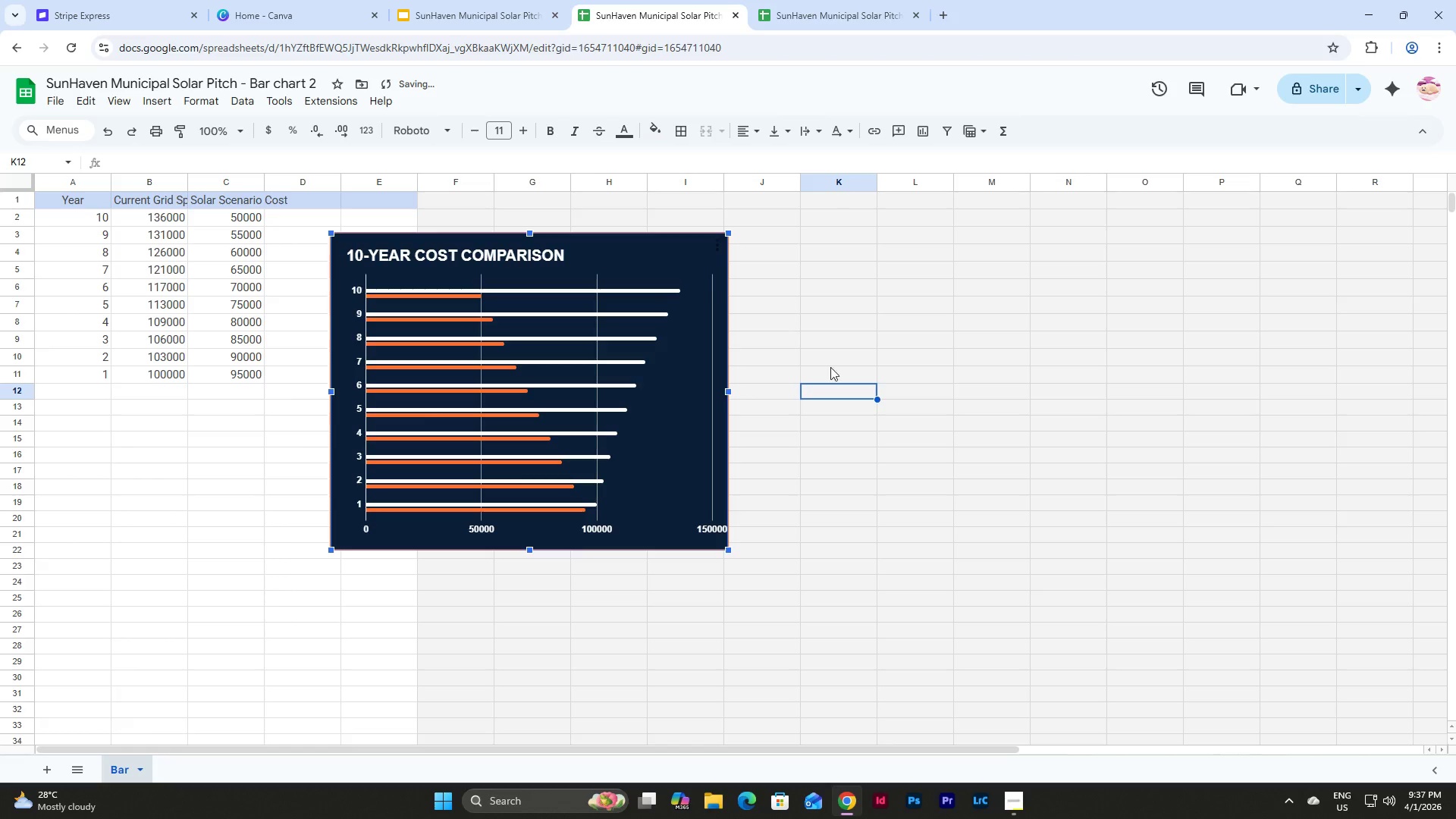 
scroll: coordinate [952, 473], scroll_direction: up, amount: 4.0
 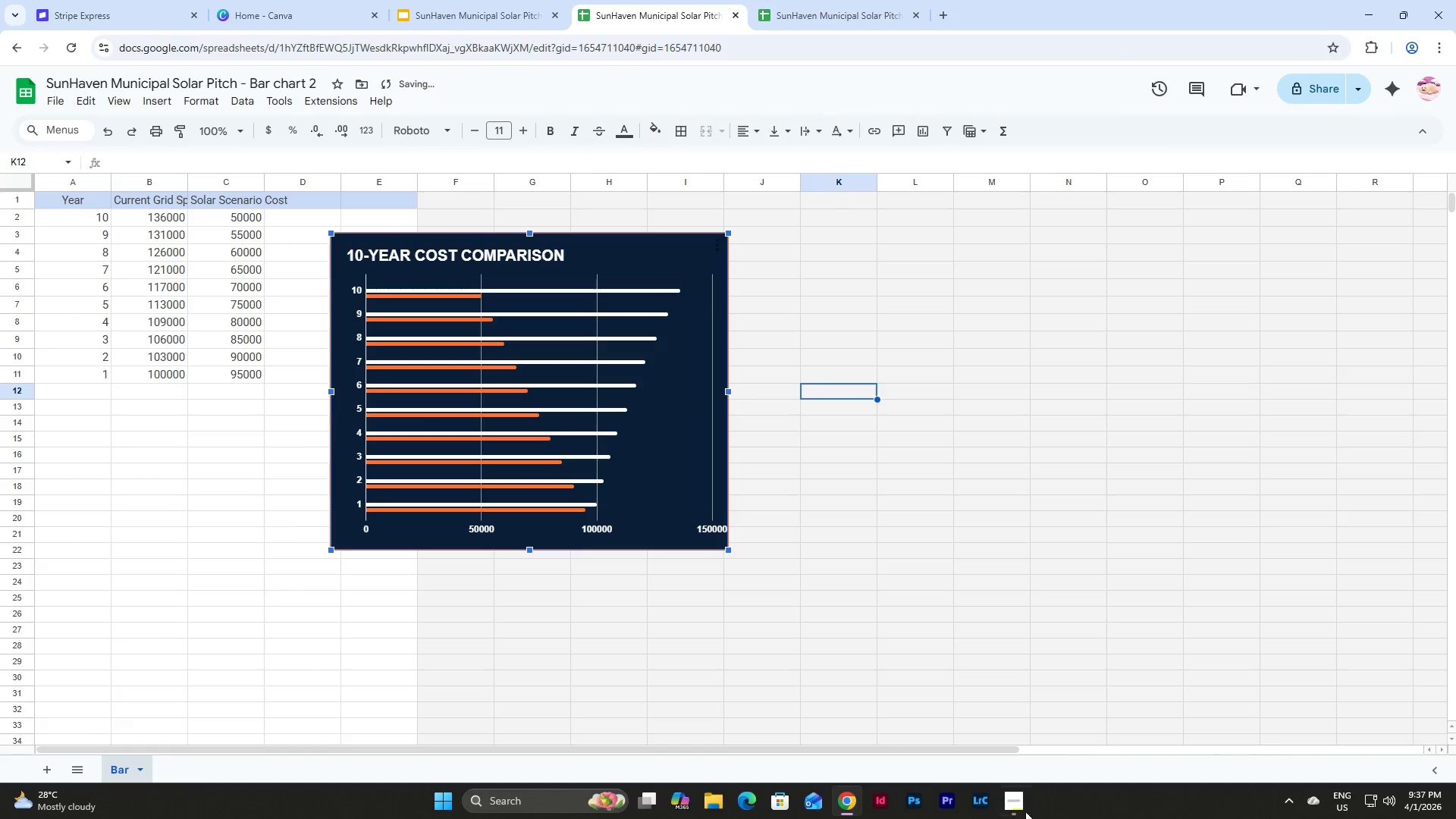 
left_click([1017, 800])